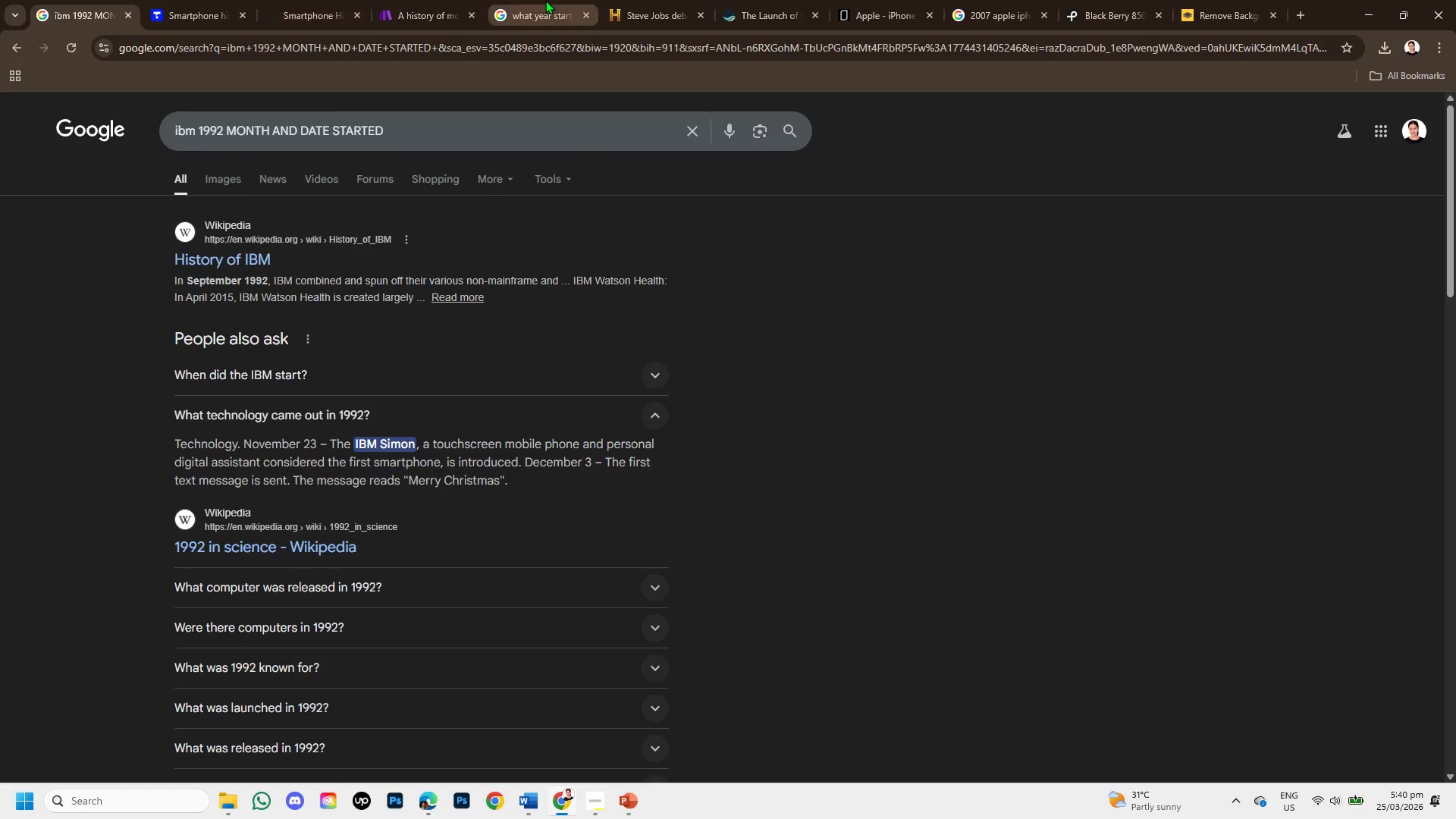 
left_click([545, 0])
 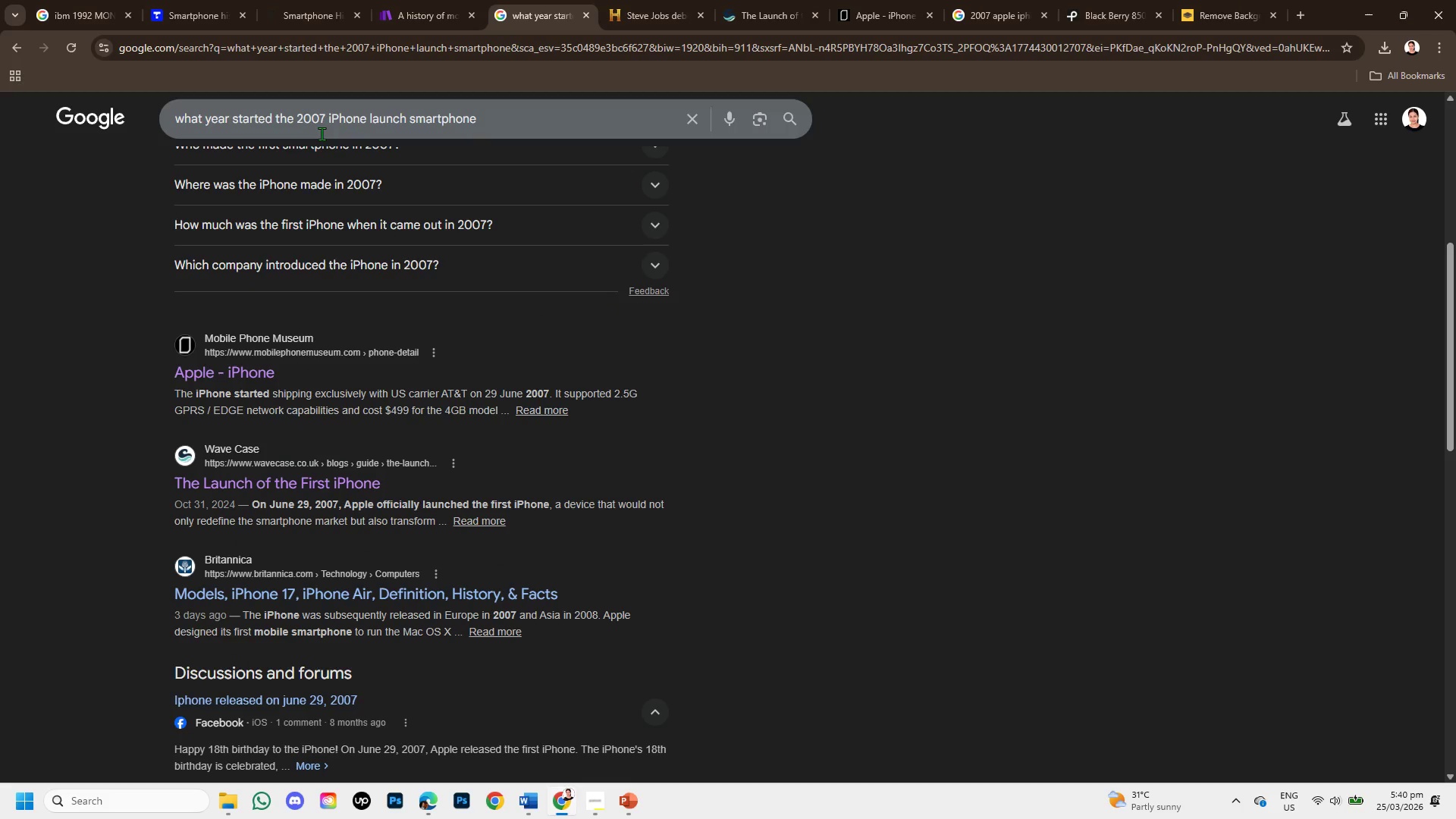 
scroll: coordinate [349, 287], scroll_direction: up, amount: 5.0
 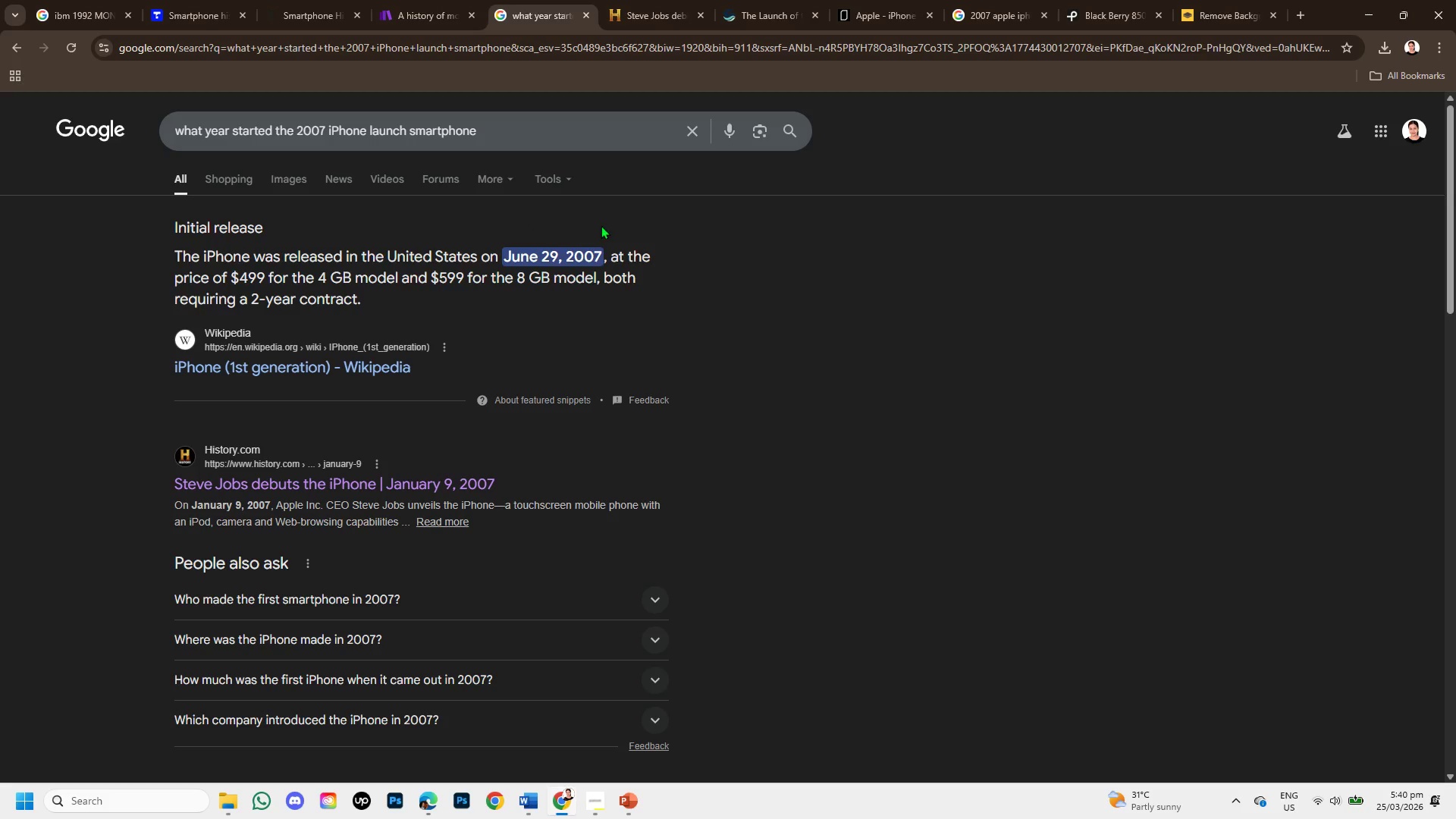 
scroll: coordinate [494, 317], scroll_direction: down, amount: 1.0
 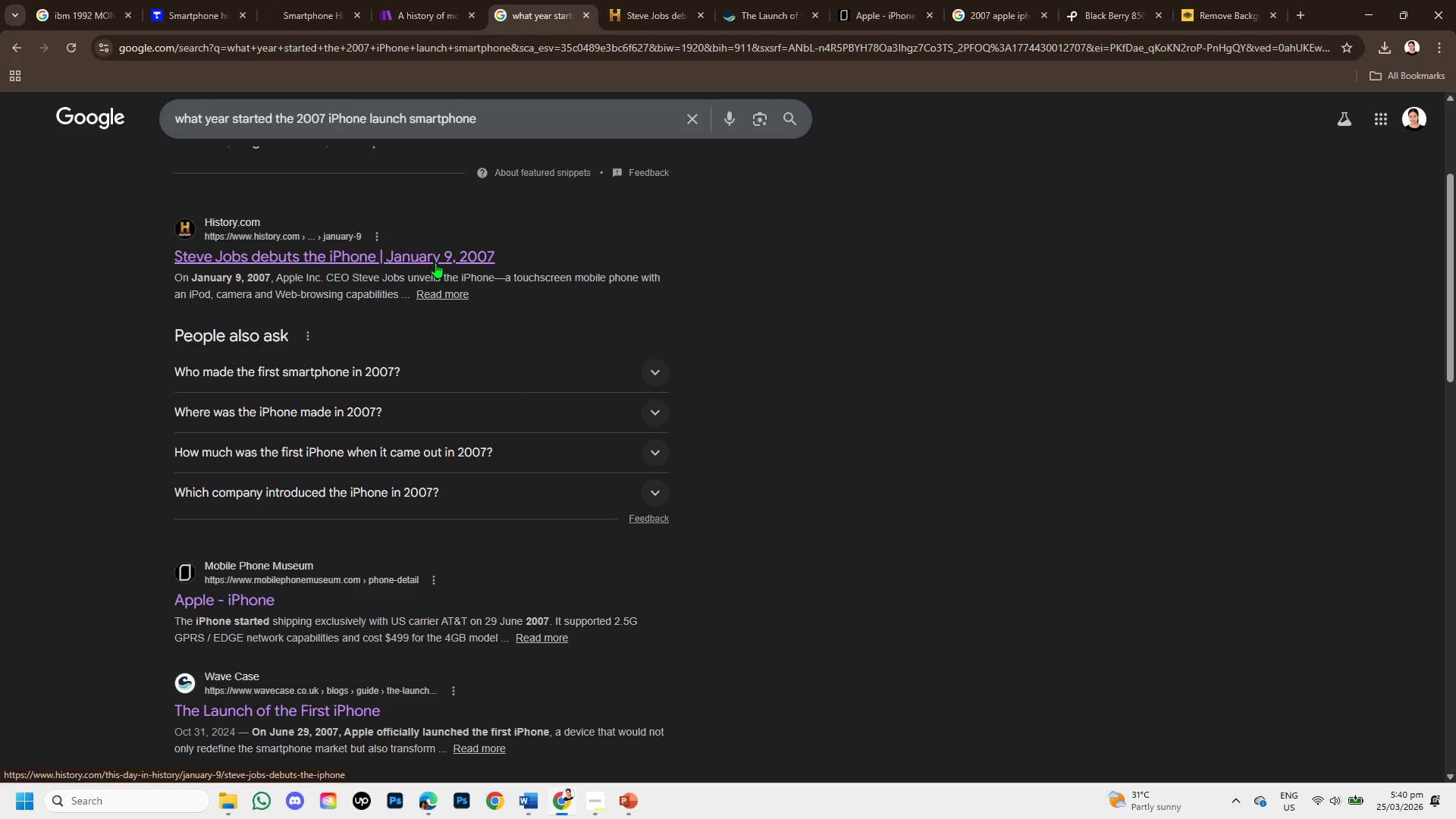 
scroll: coordinate [436, 268], scroll_direction: up, amount: 3.0
 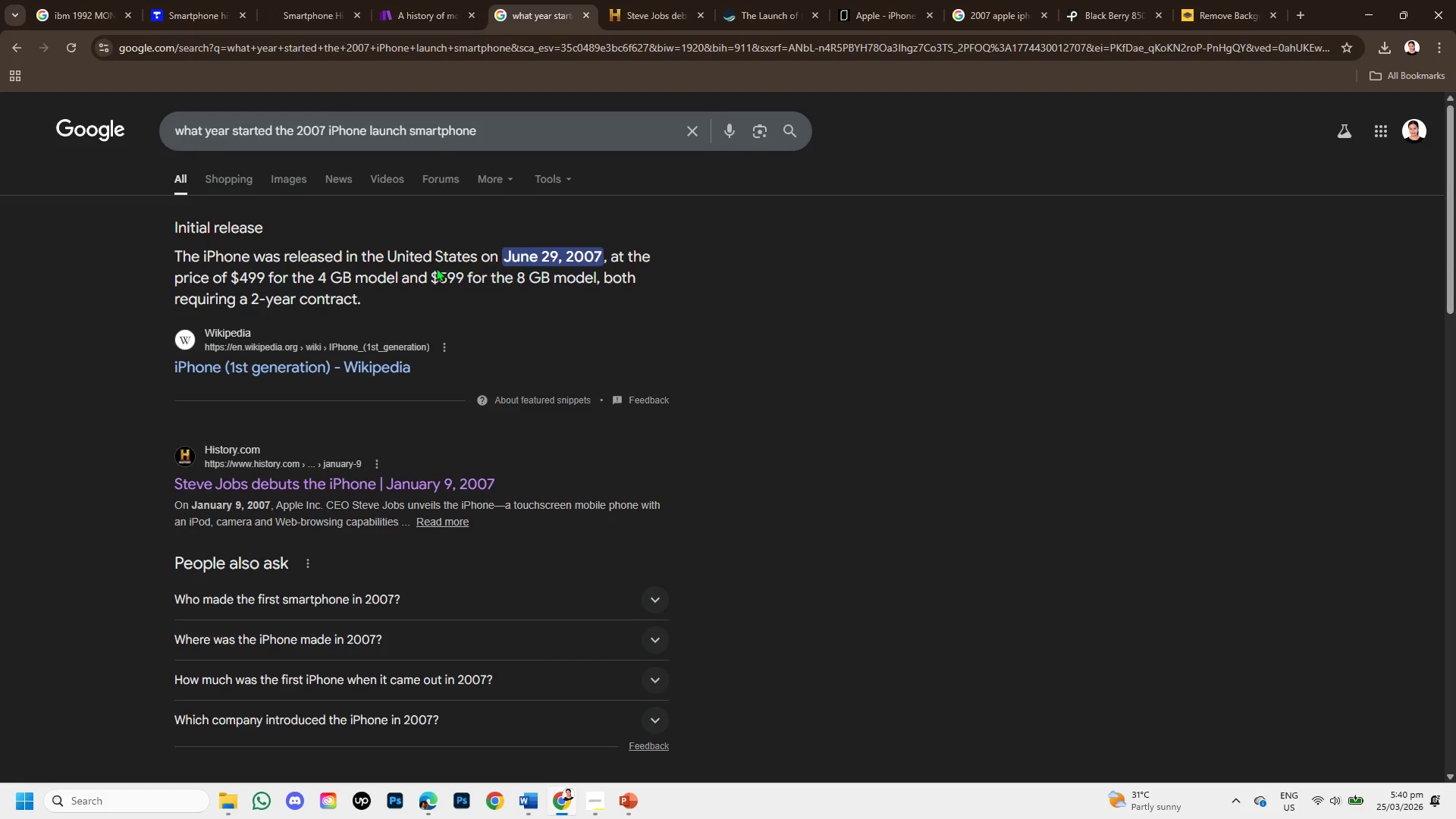 
scroll: coordinate [437, 278], scroll_direction: down, amount: 2.0
 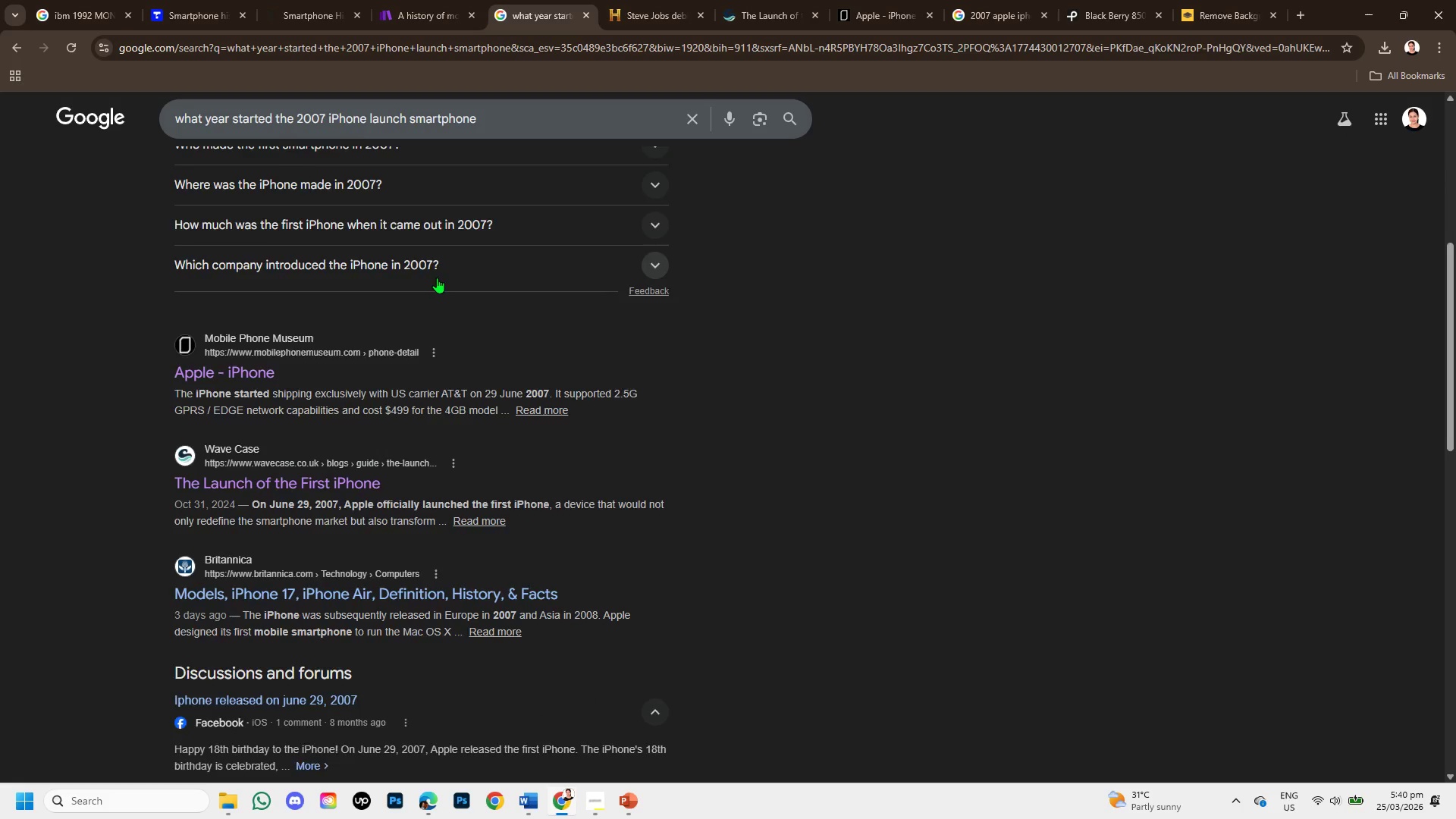 
scroll: coordinate [437, 278], scroll_direction: up, amount: 1.0
 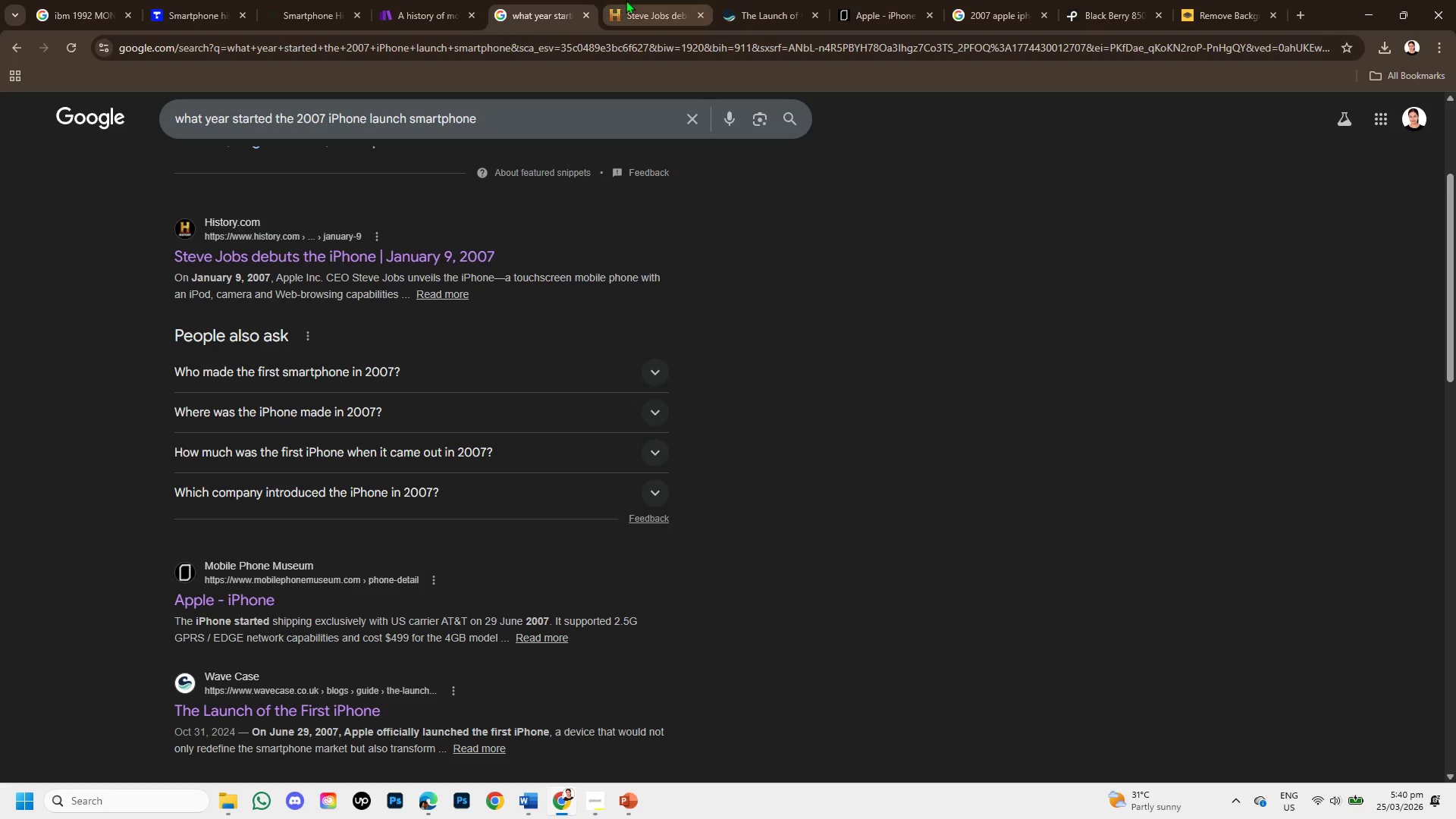 
left_click([627, 0])
 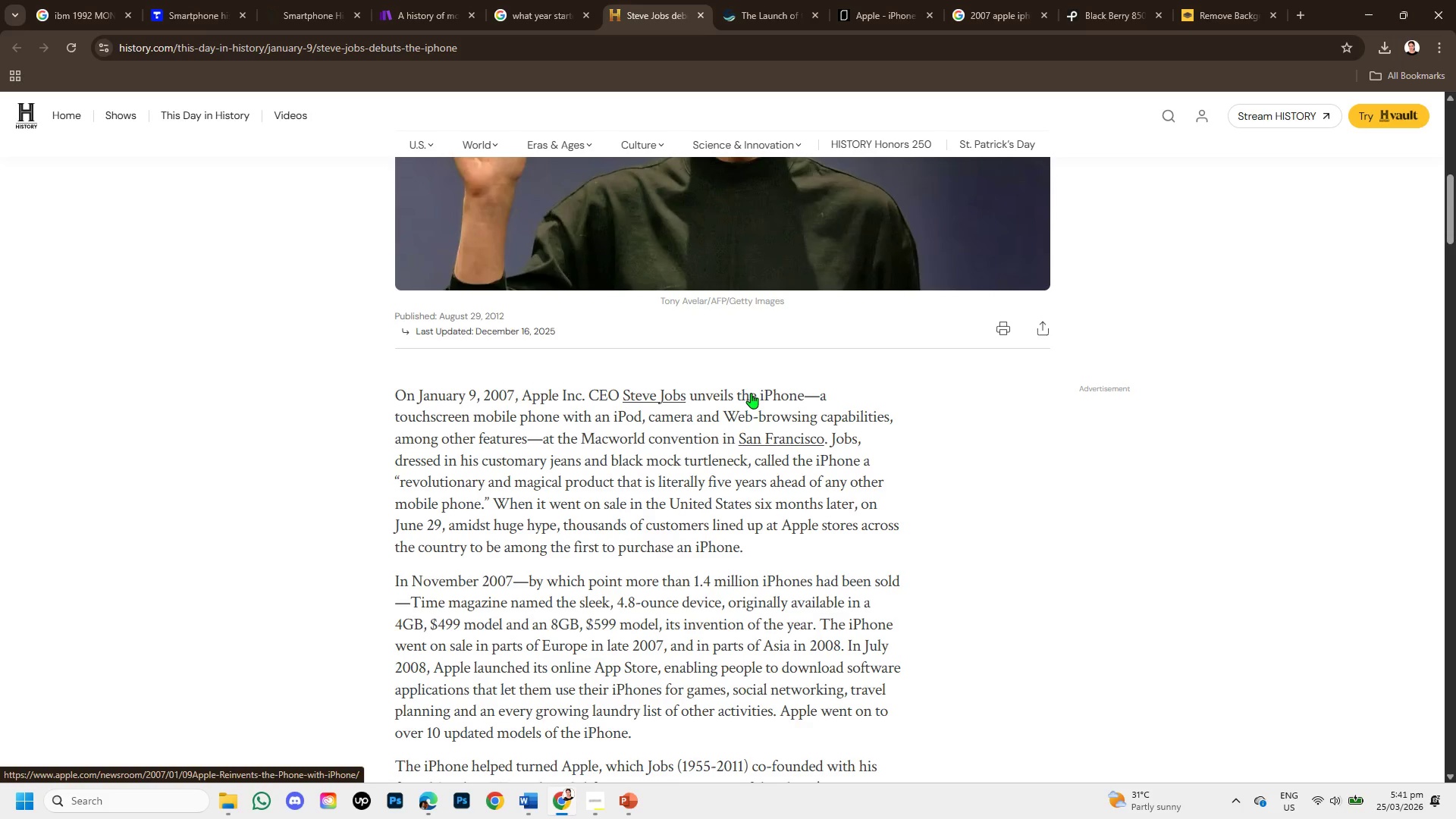 
wait(9.74)
 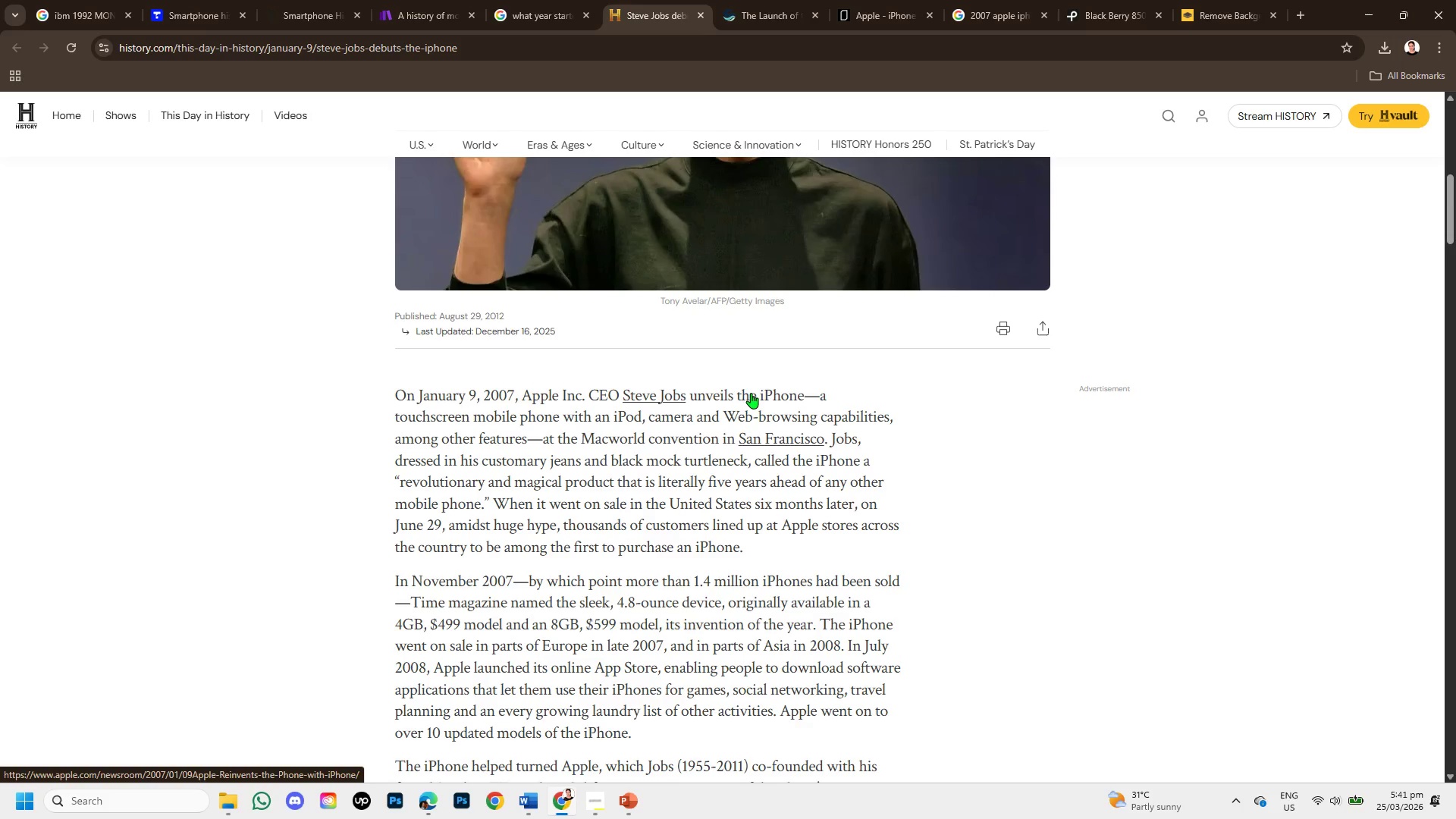 
scroll: coordinate [557, 418], scroll_direction: up, amount: 4.0
 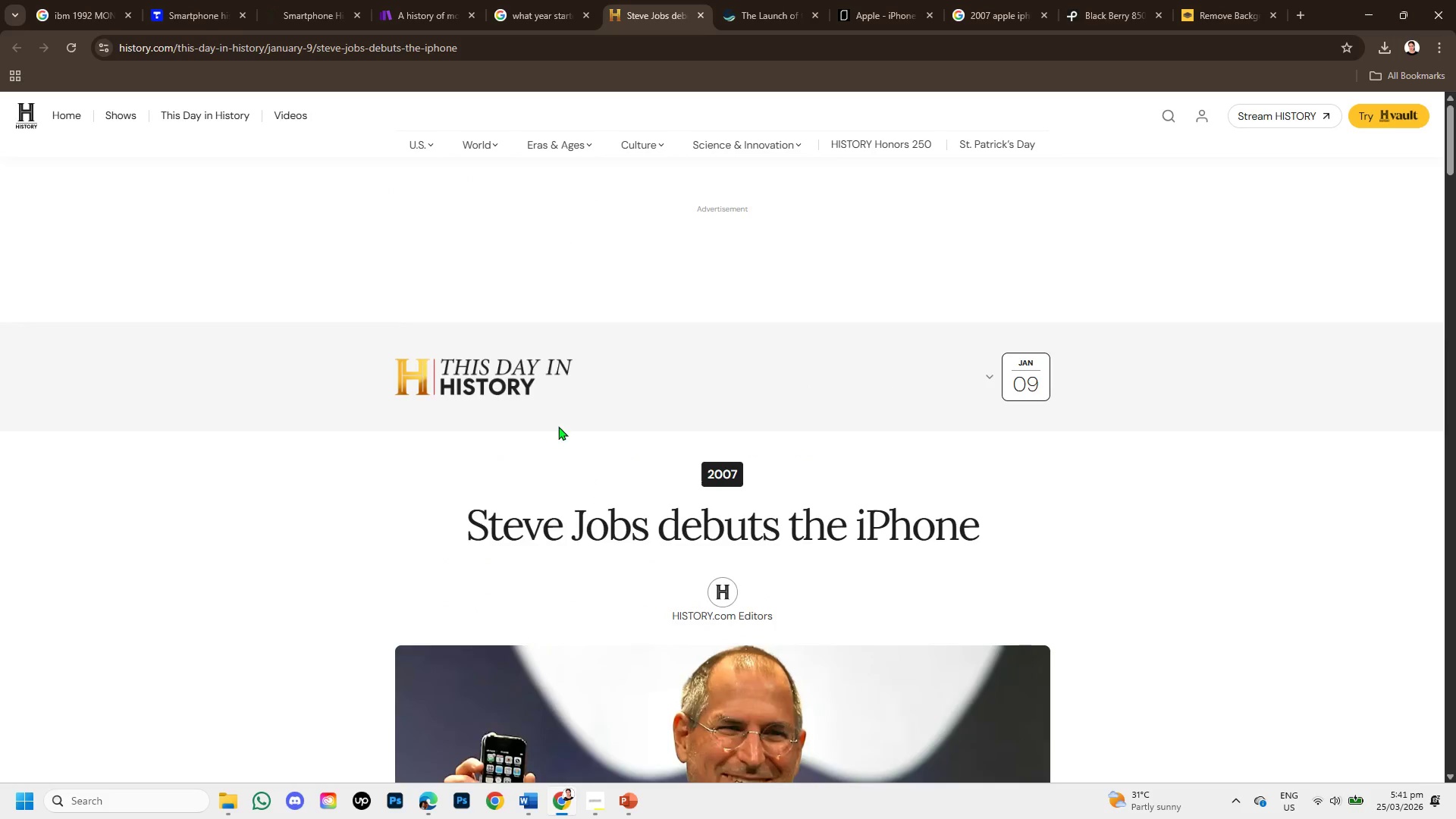 
scroll: coordinate [558, 430], scroll_direction: down, amount: 3.0
 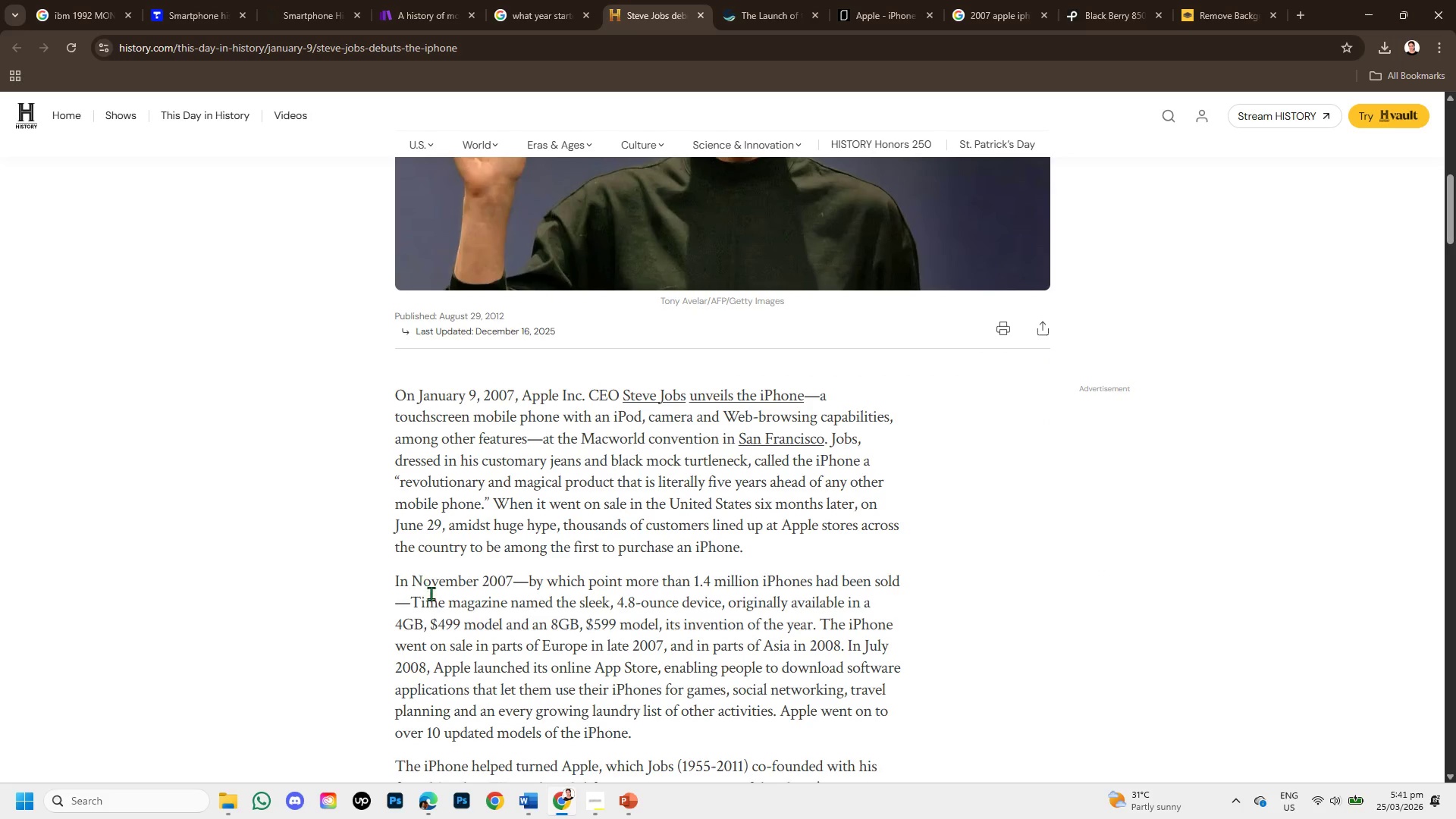 
wait(7.74)
 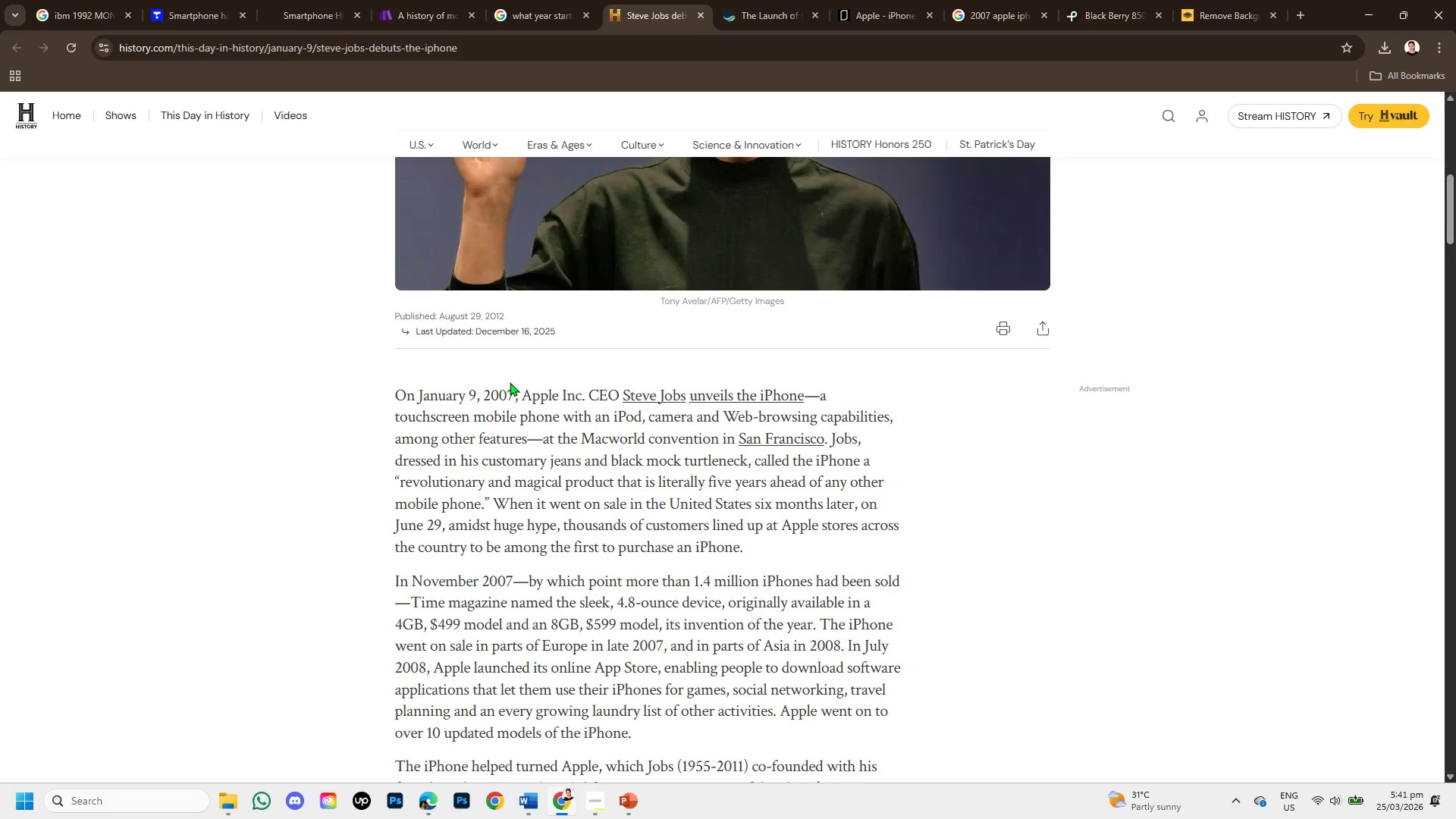 
scroll: coordinate [500, 682], scroll_direction: down, amount: 1.0
 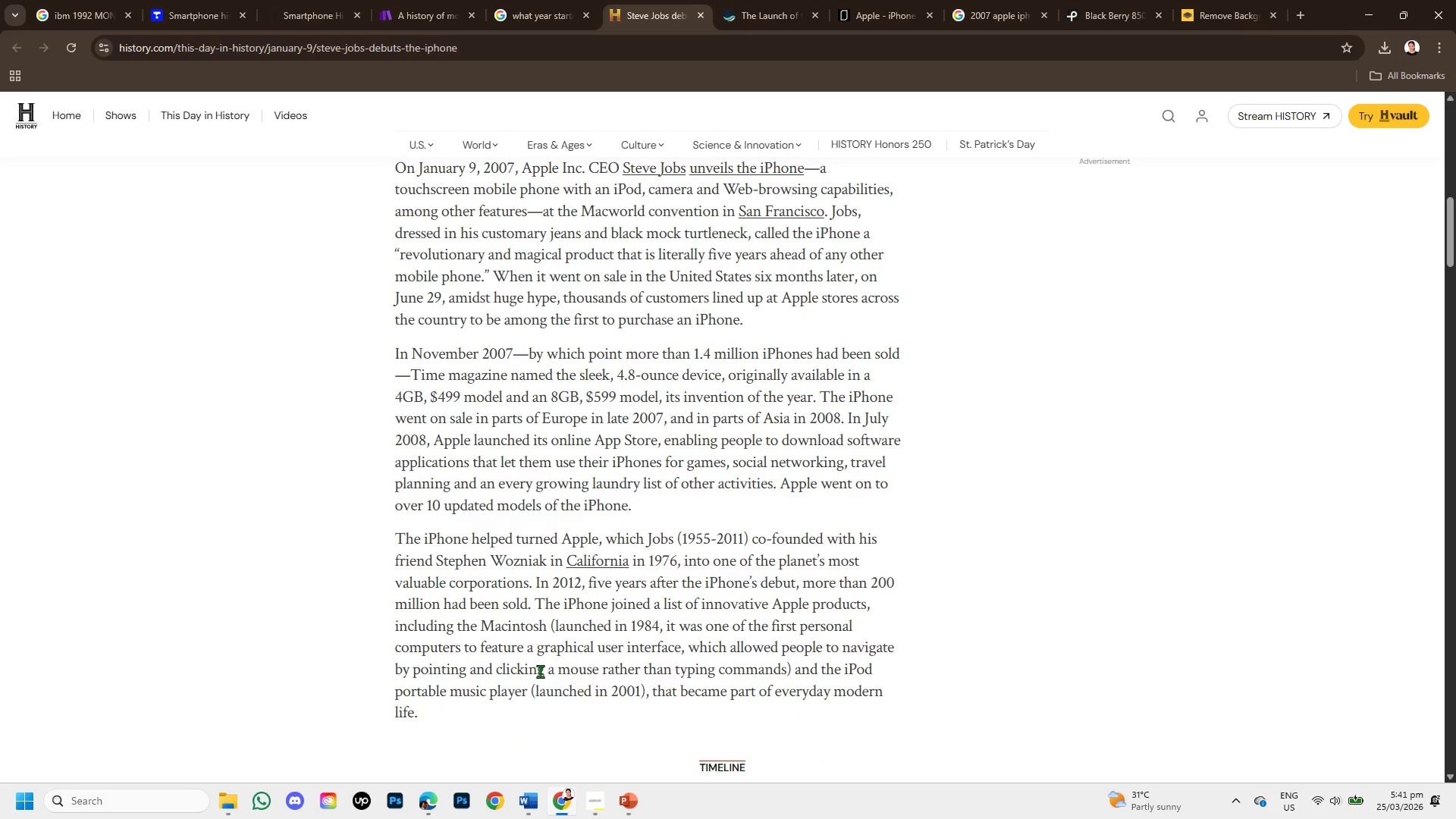 
scroll: coordinate [540, 671], scroll_direction: up, amount: 3.0
 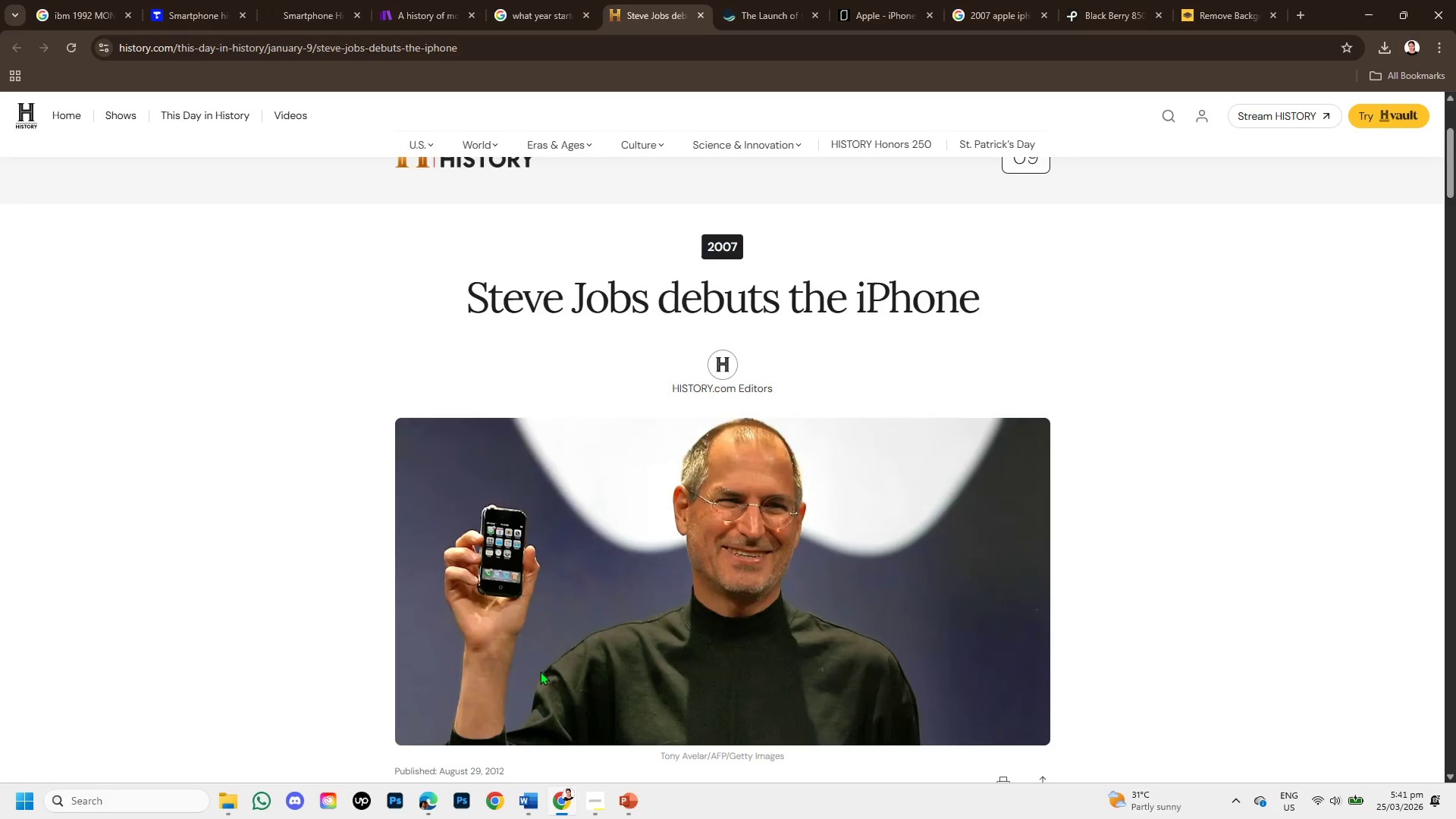 
scroll: coordinate [540, 671], scroll_direction: down, amount: 1.0
 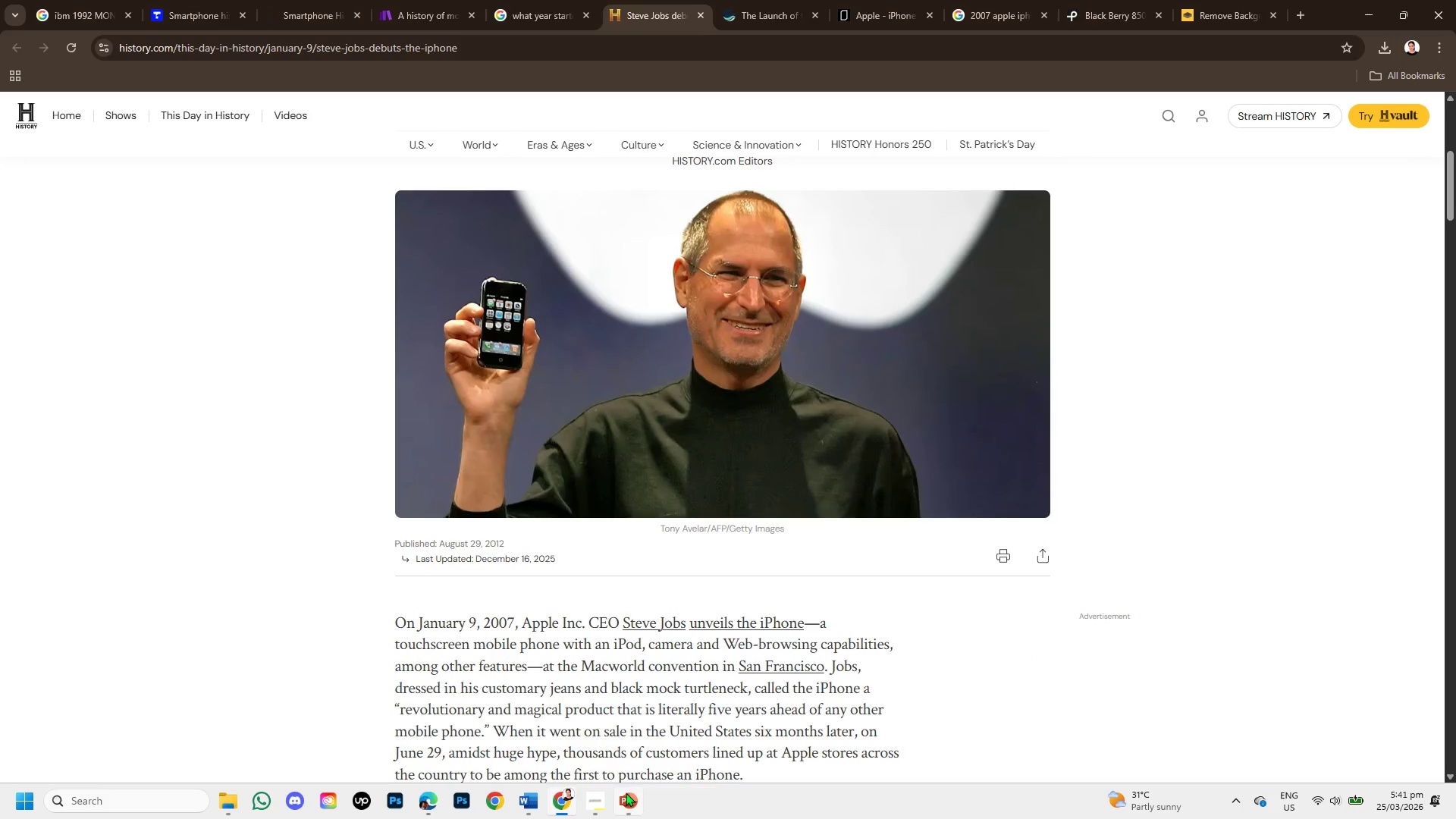 
left_click([626, 792])
 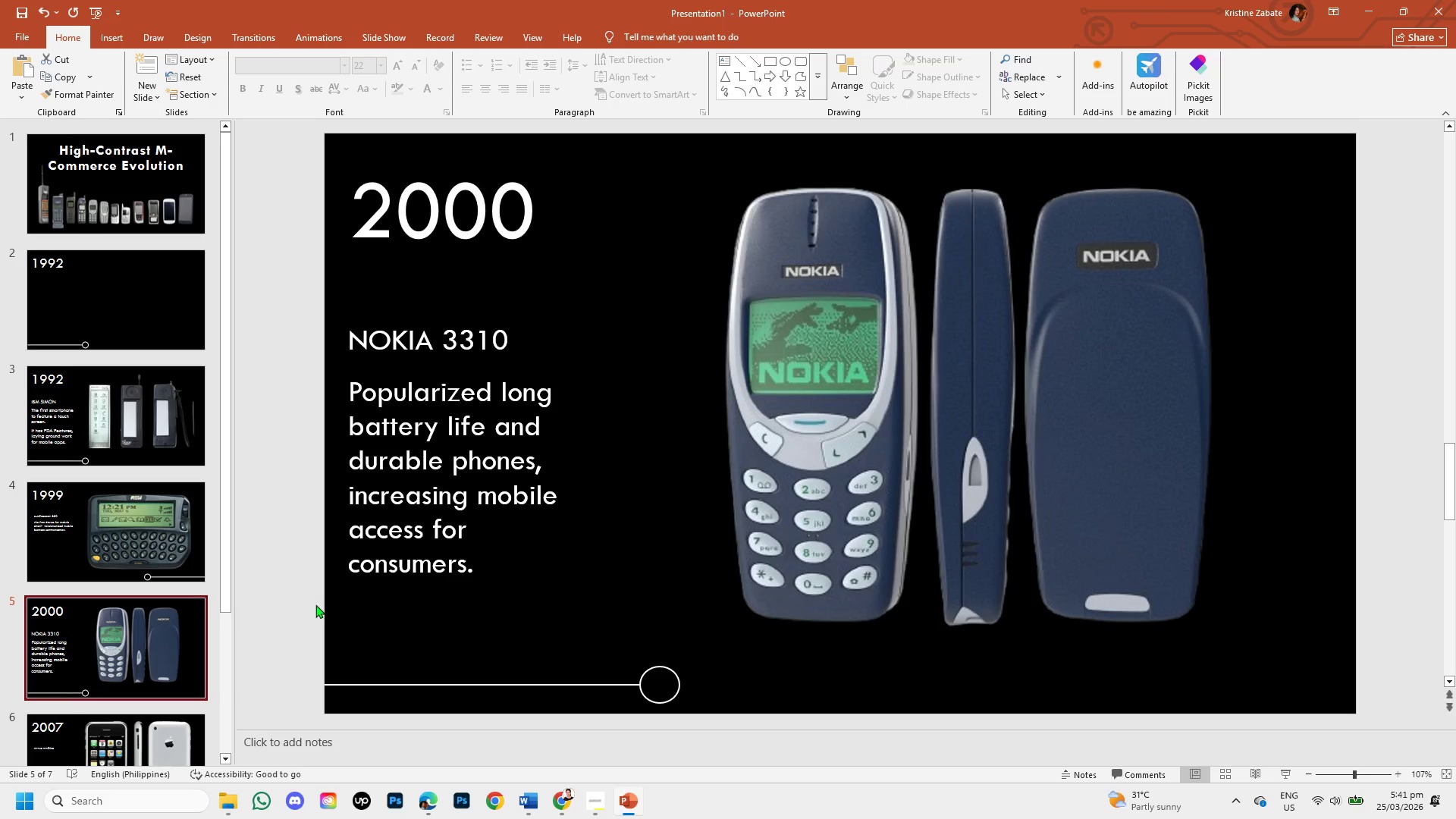 
scroll: coordinate [310, 606], scroll_direction: down, amount: 2.0
 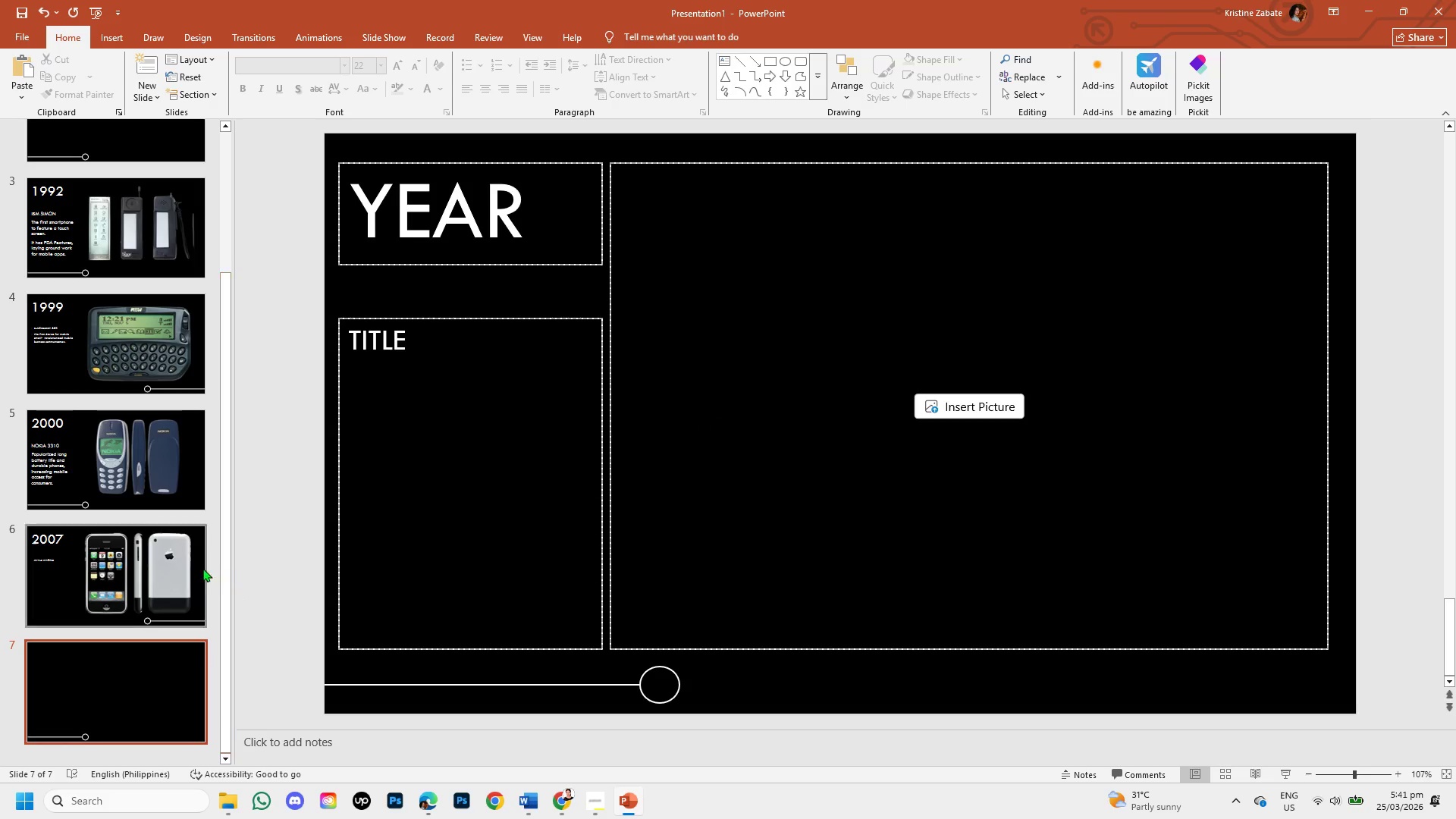 
left_click([185, 560])
 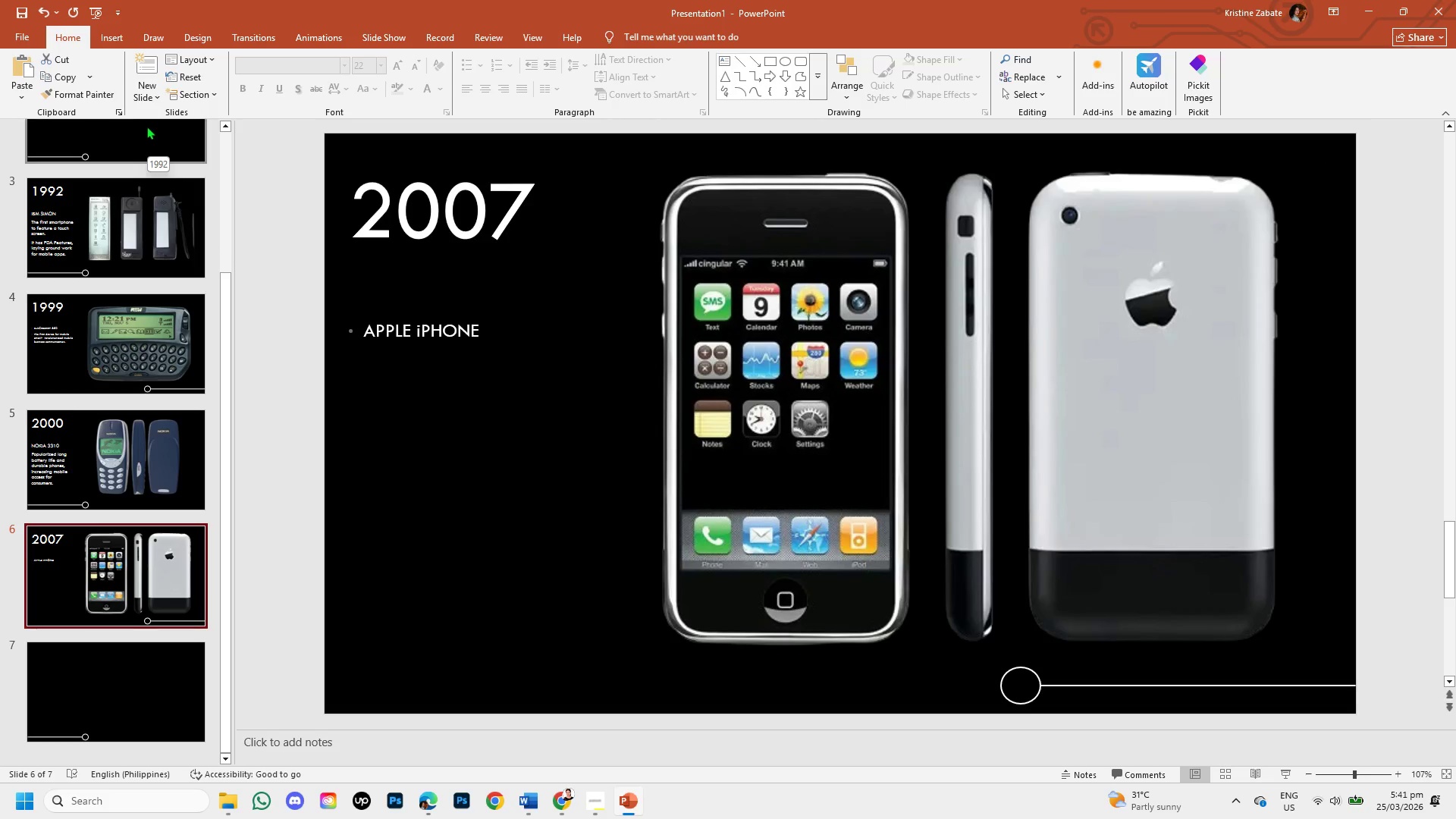 
left_click([144, 96])
 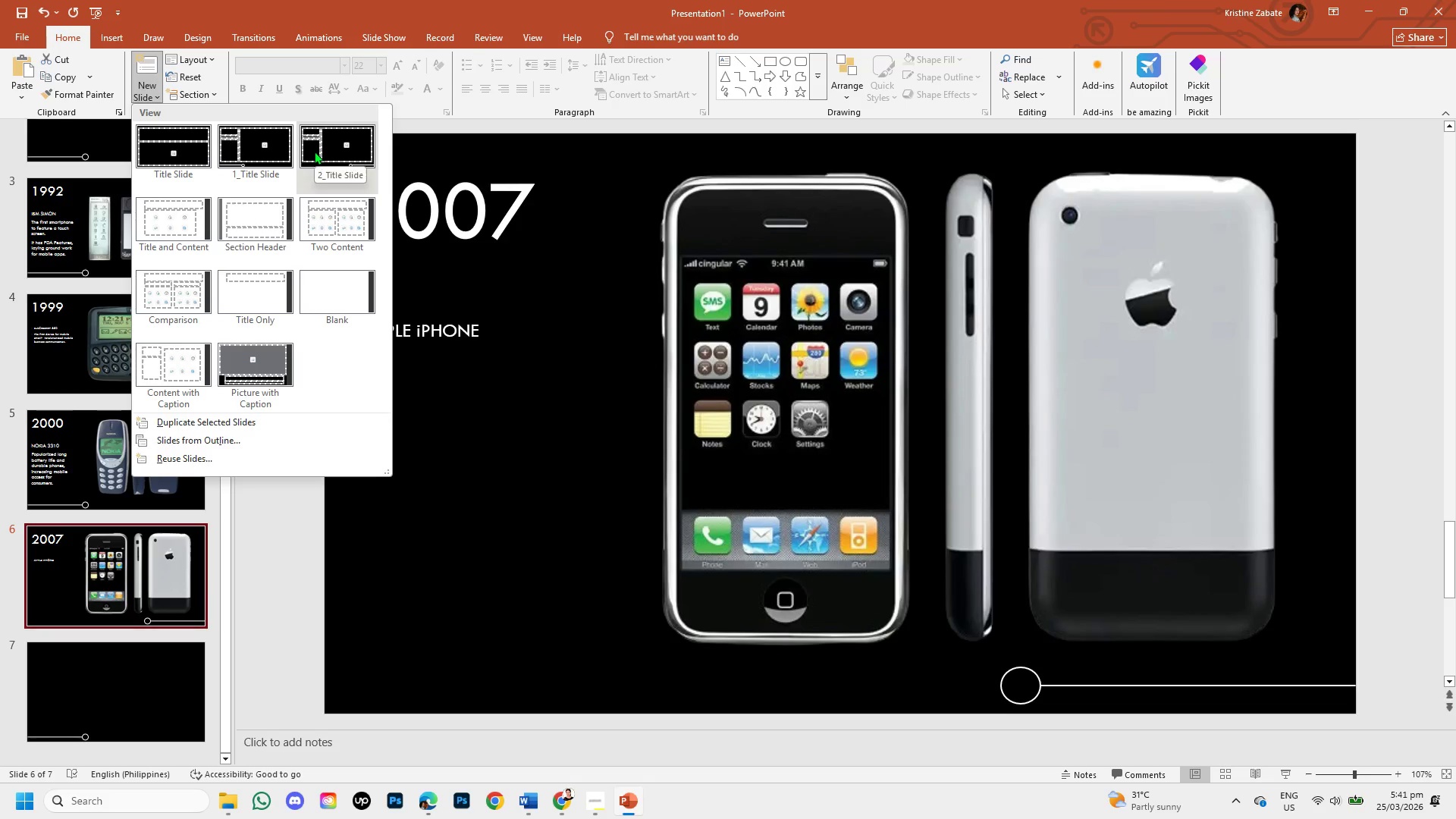 
left_click([314, 151])
 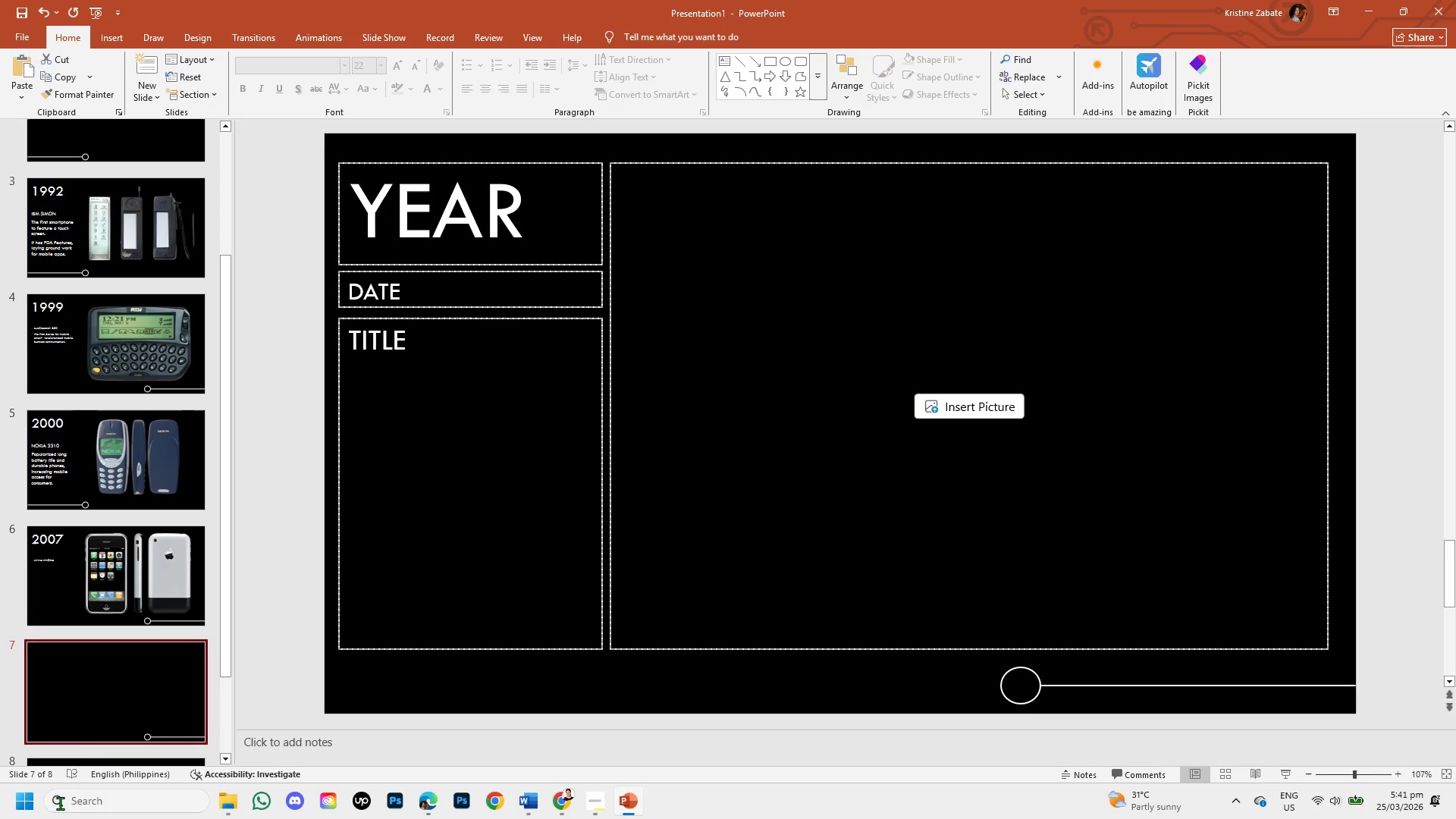 
left_click_drag(start_coordinate=[96, 695], to_coordinate=[99, 571])
 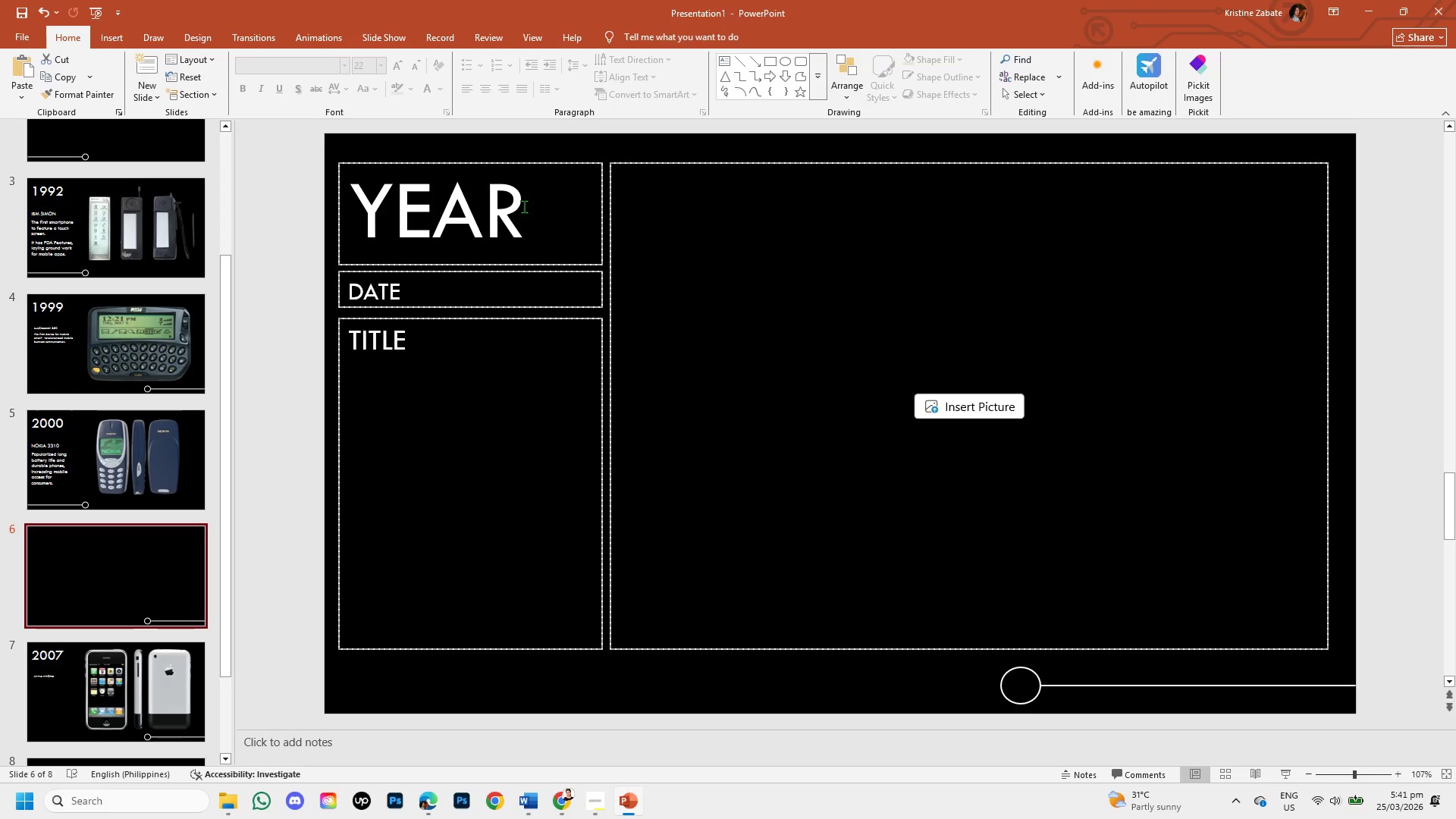 
left_click([524, 206])
 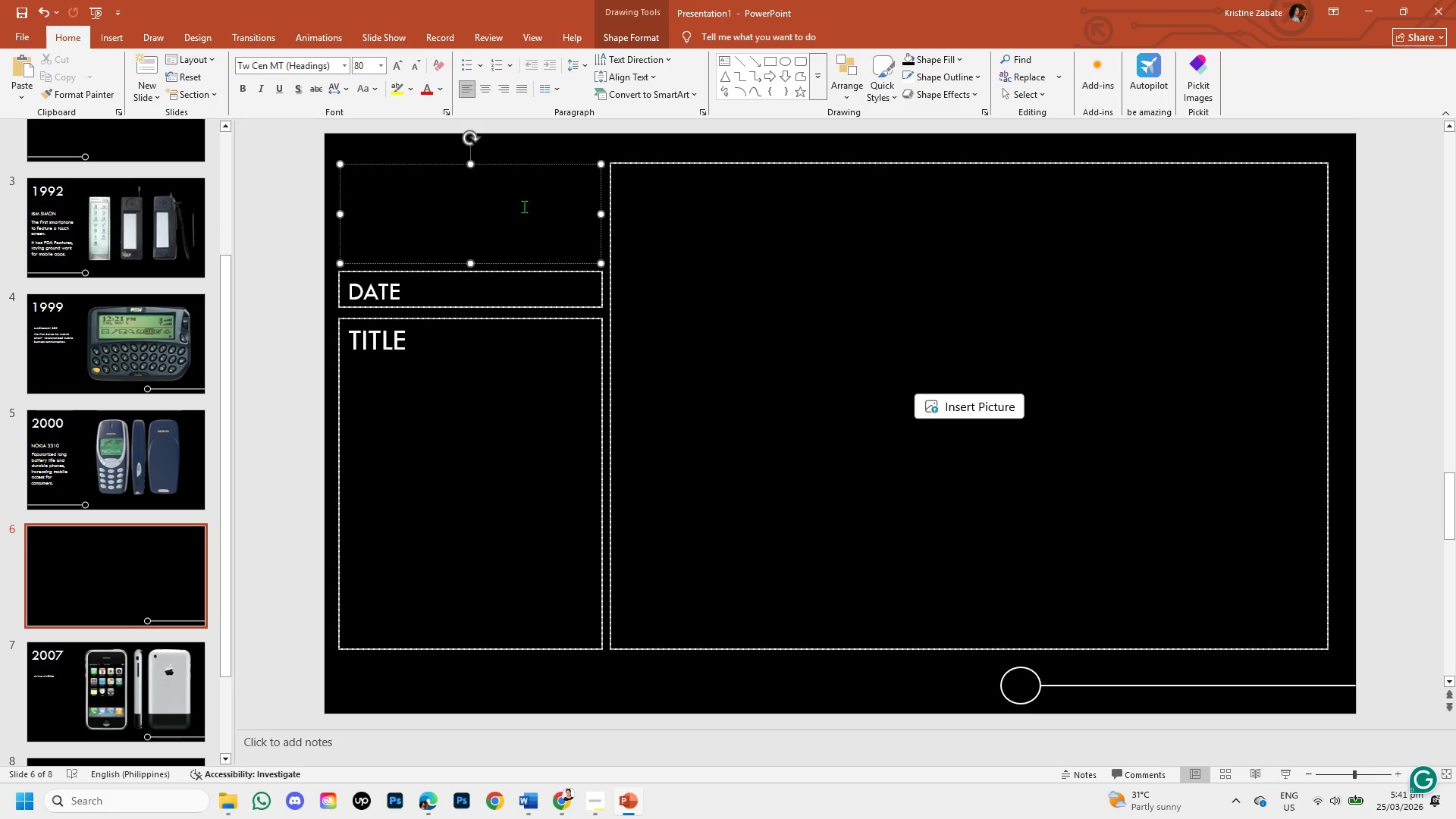 
key(Numpad2)
 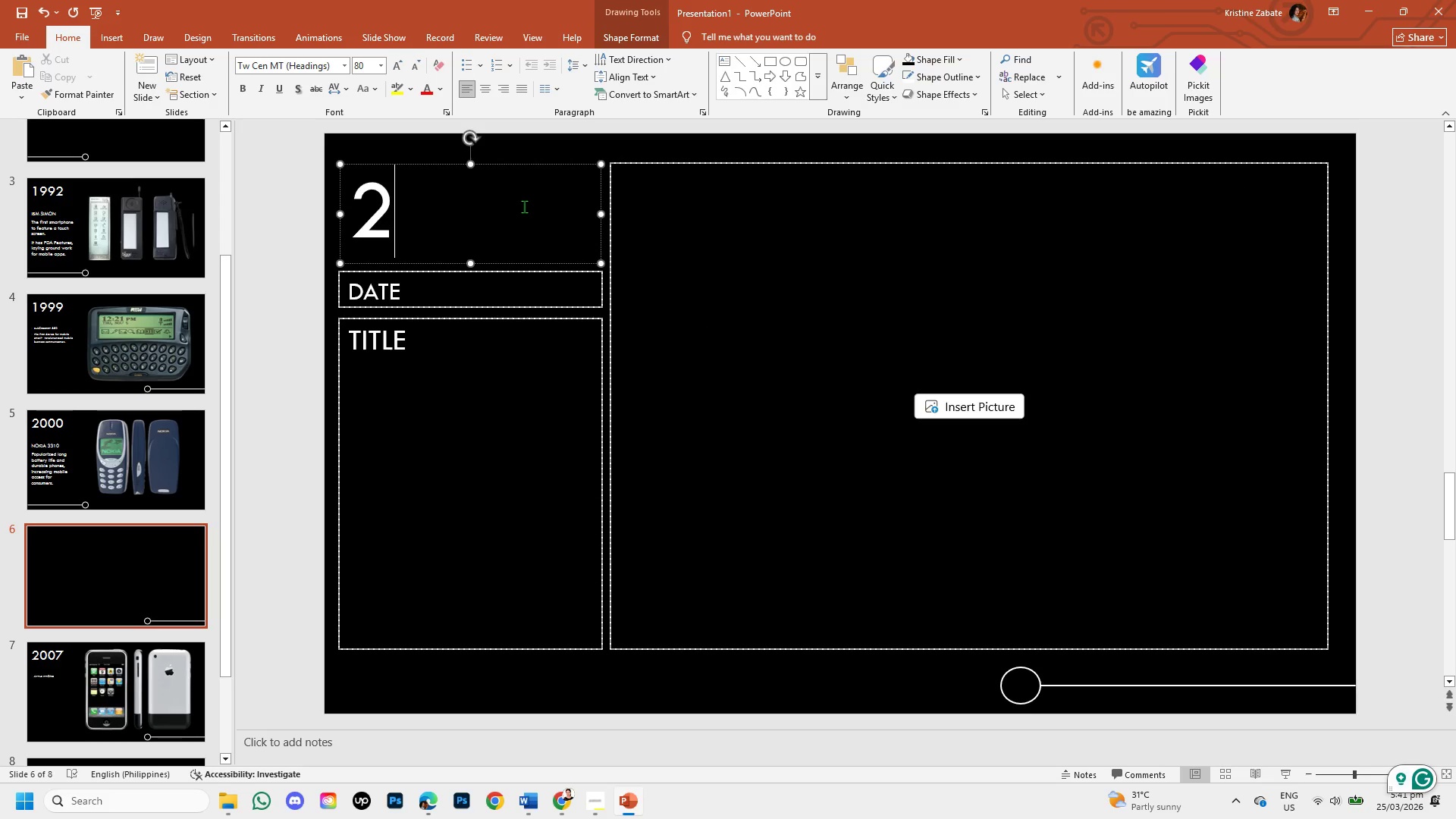 
key(Numpad0)
 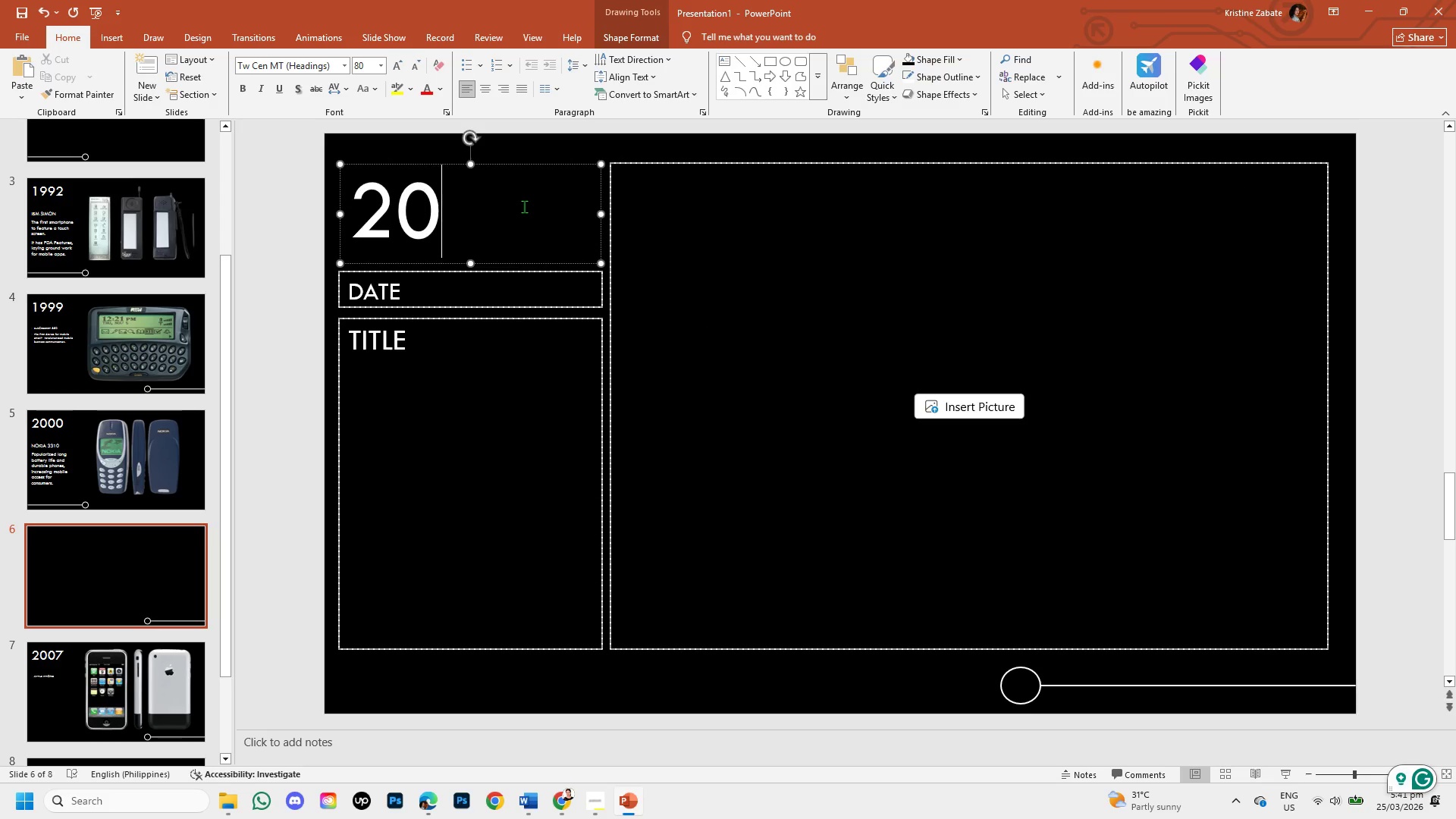 
key(Numpad0)
 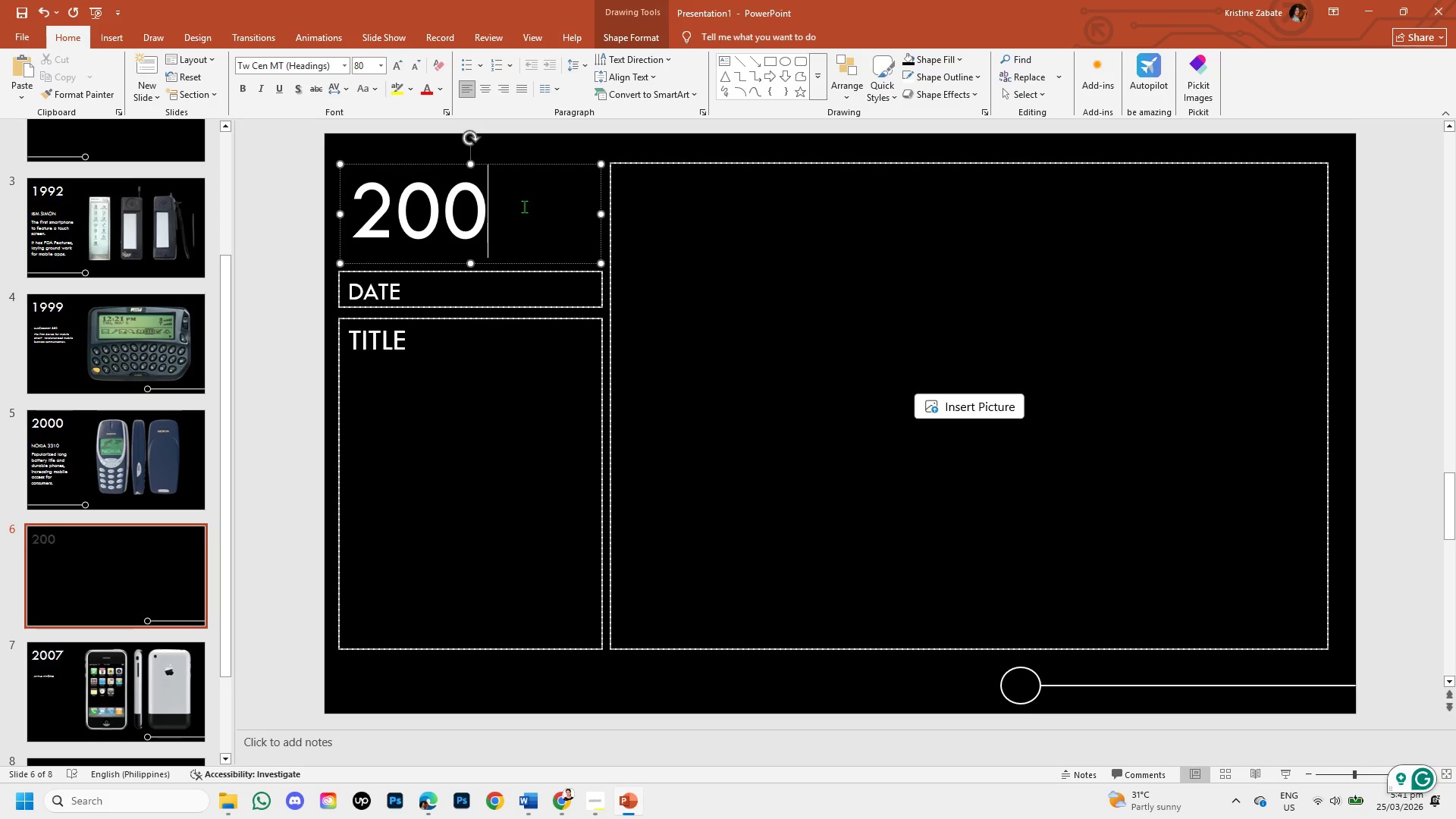 
key(Numpad7)
 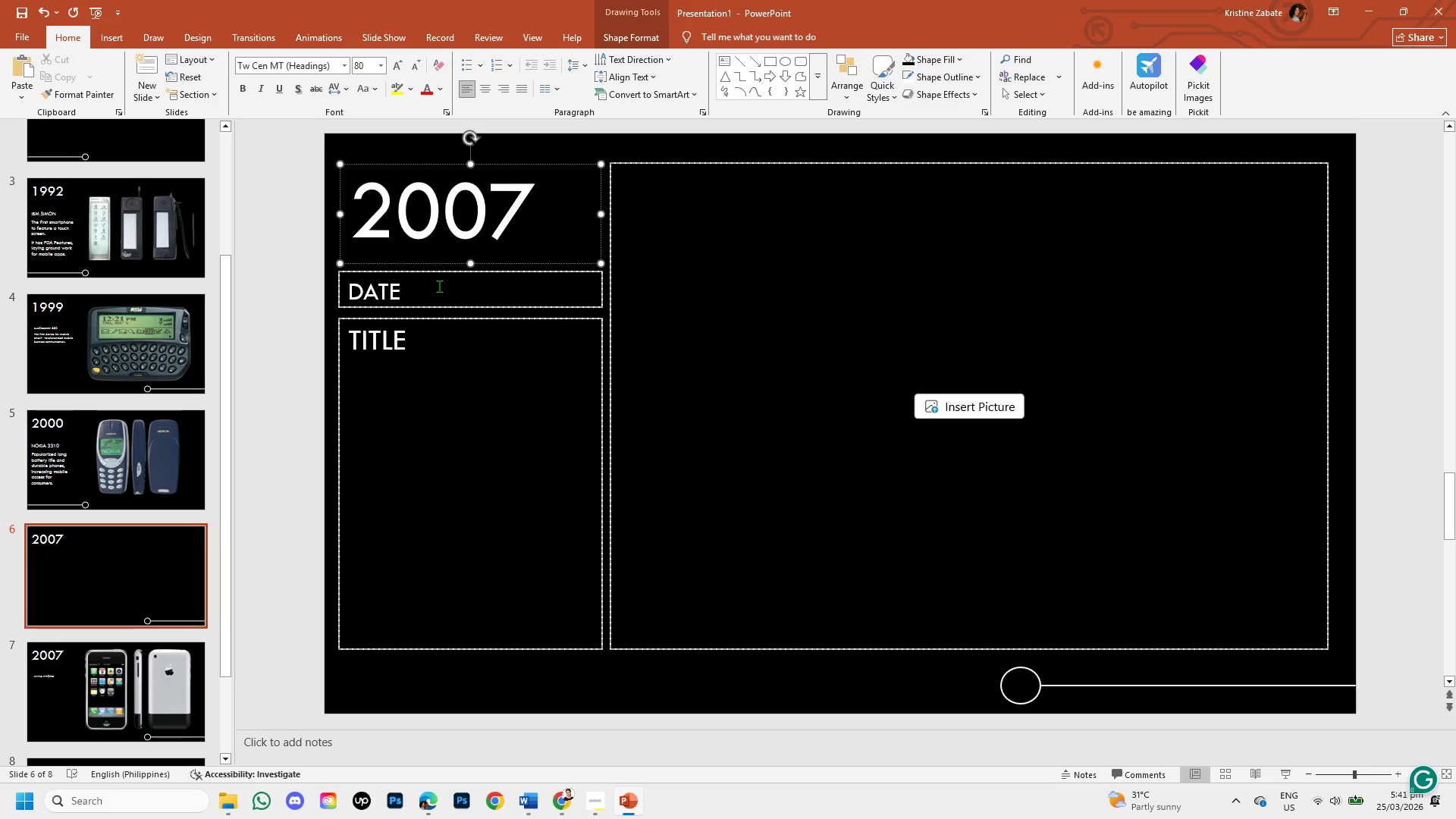 
left_click([438, 287])
 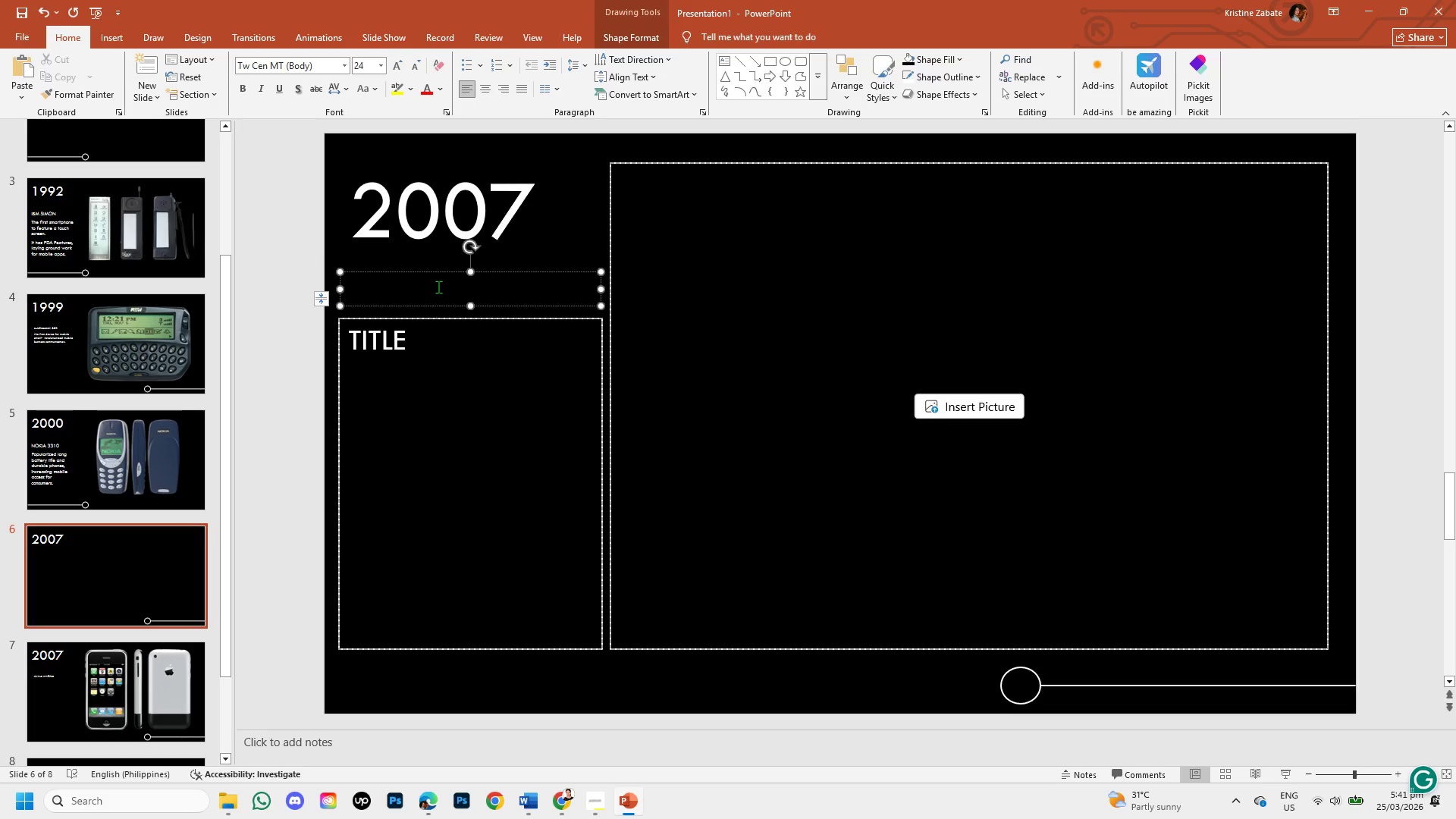 
type(january )
 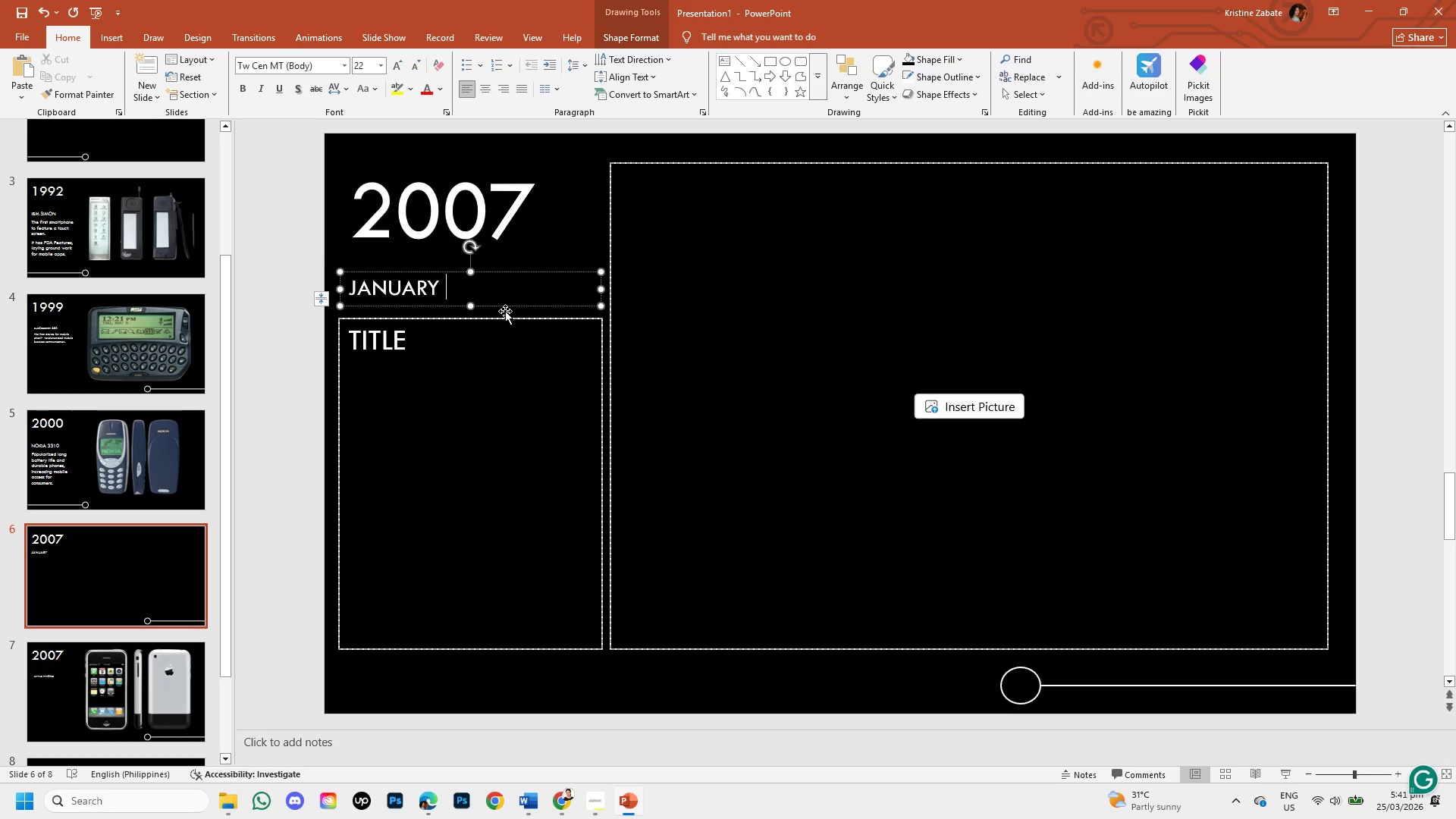 
key(9)
 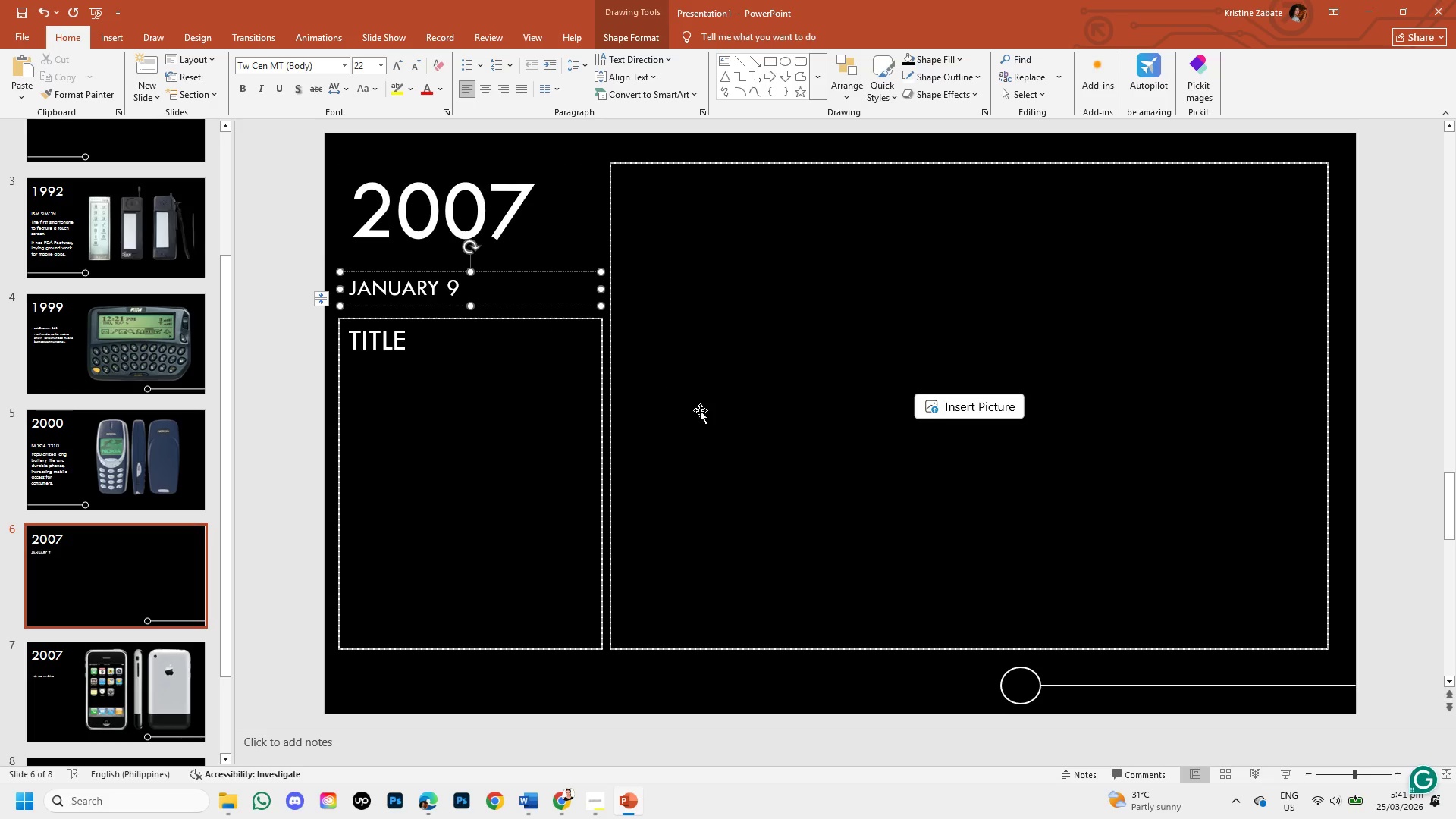 
left_click([704, 411])
 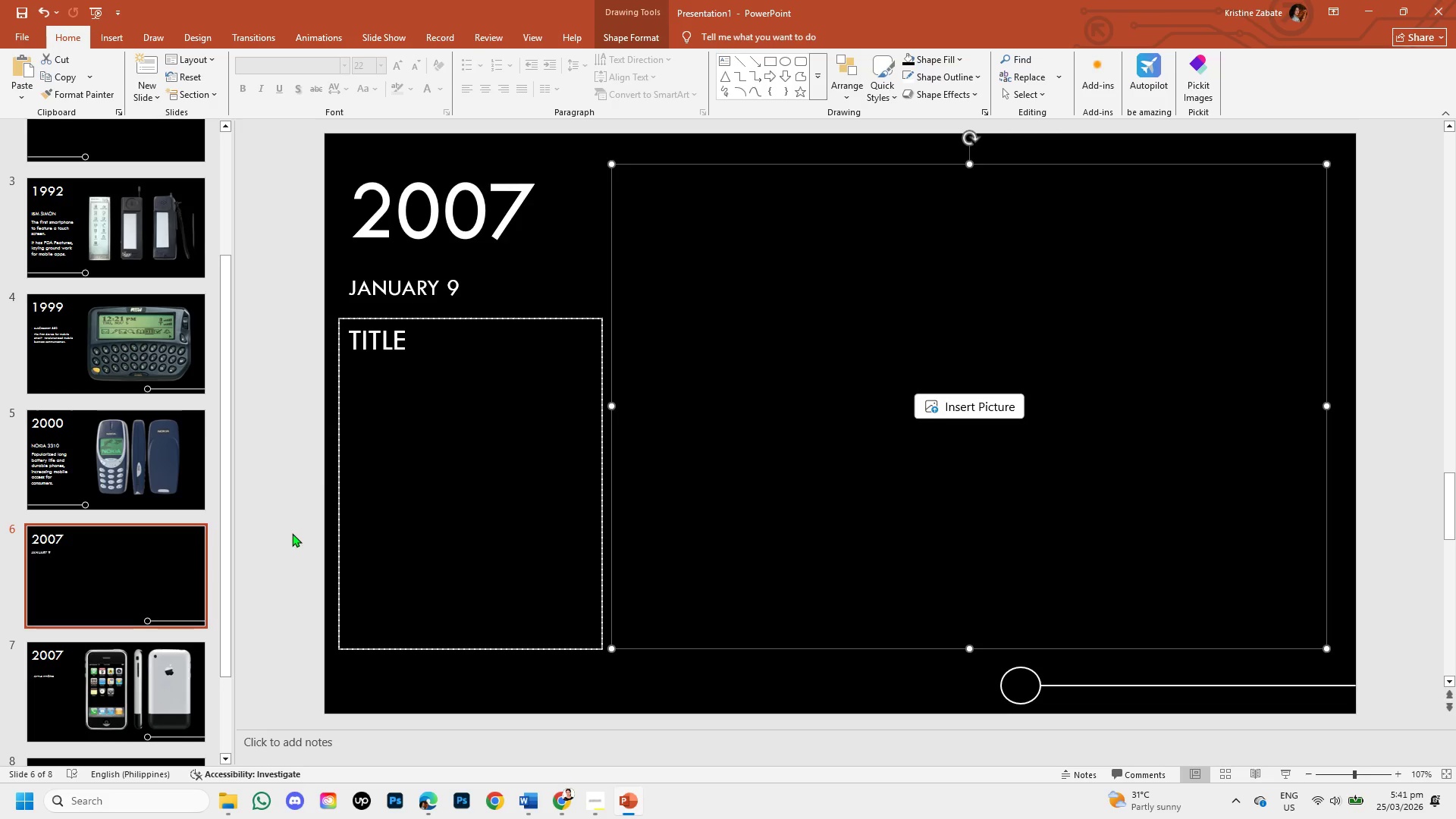 
left_click([146, 553])
 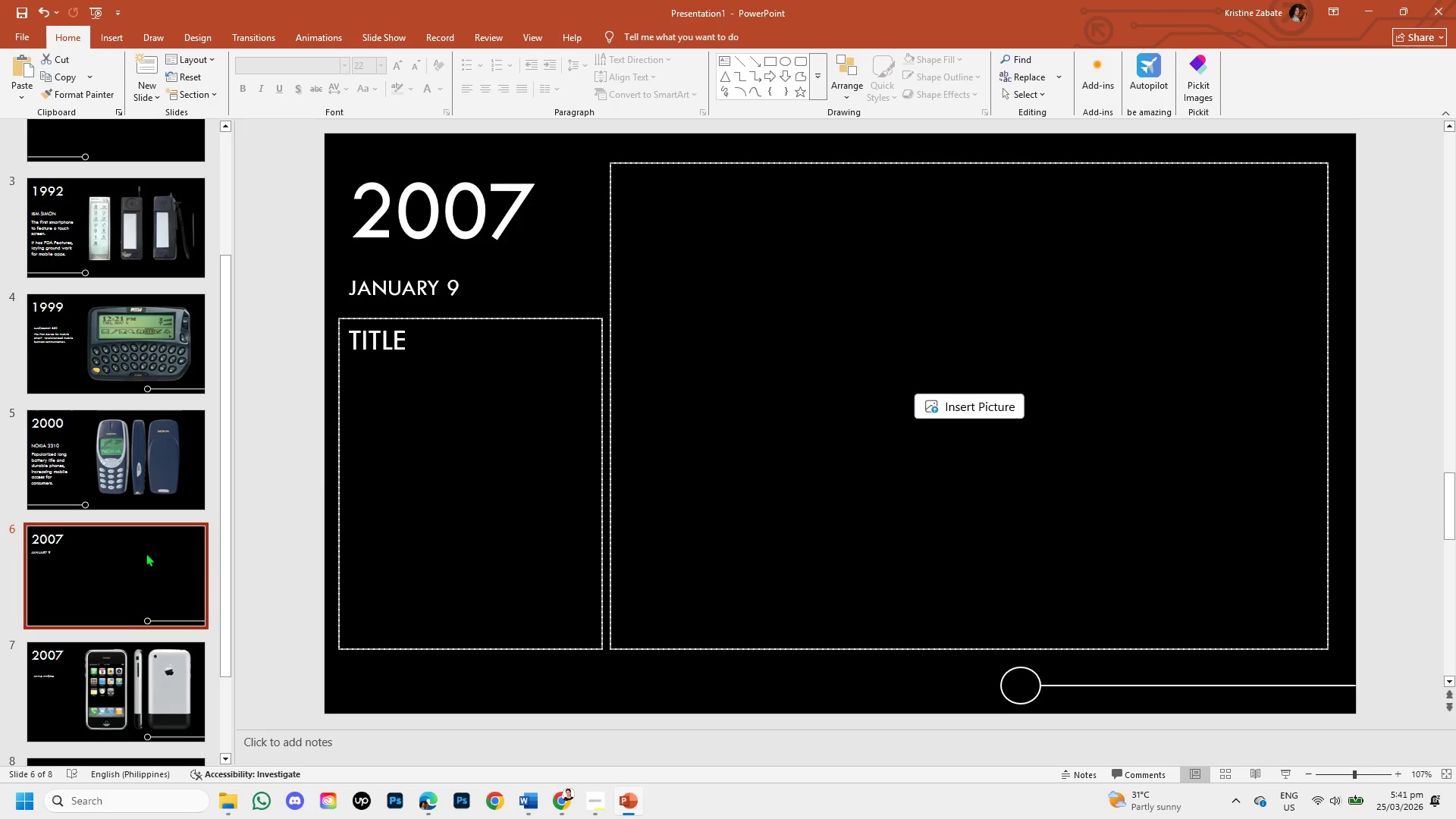 
right_click([146, 553])
 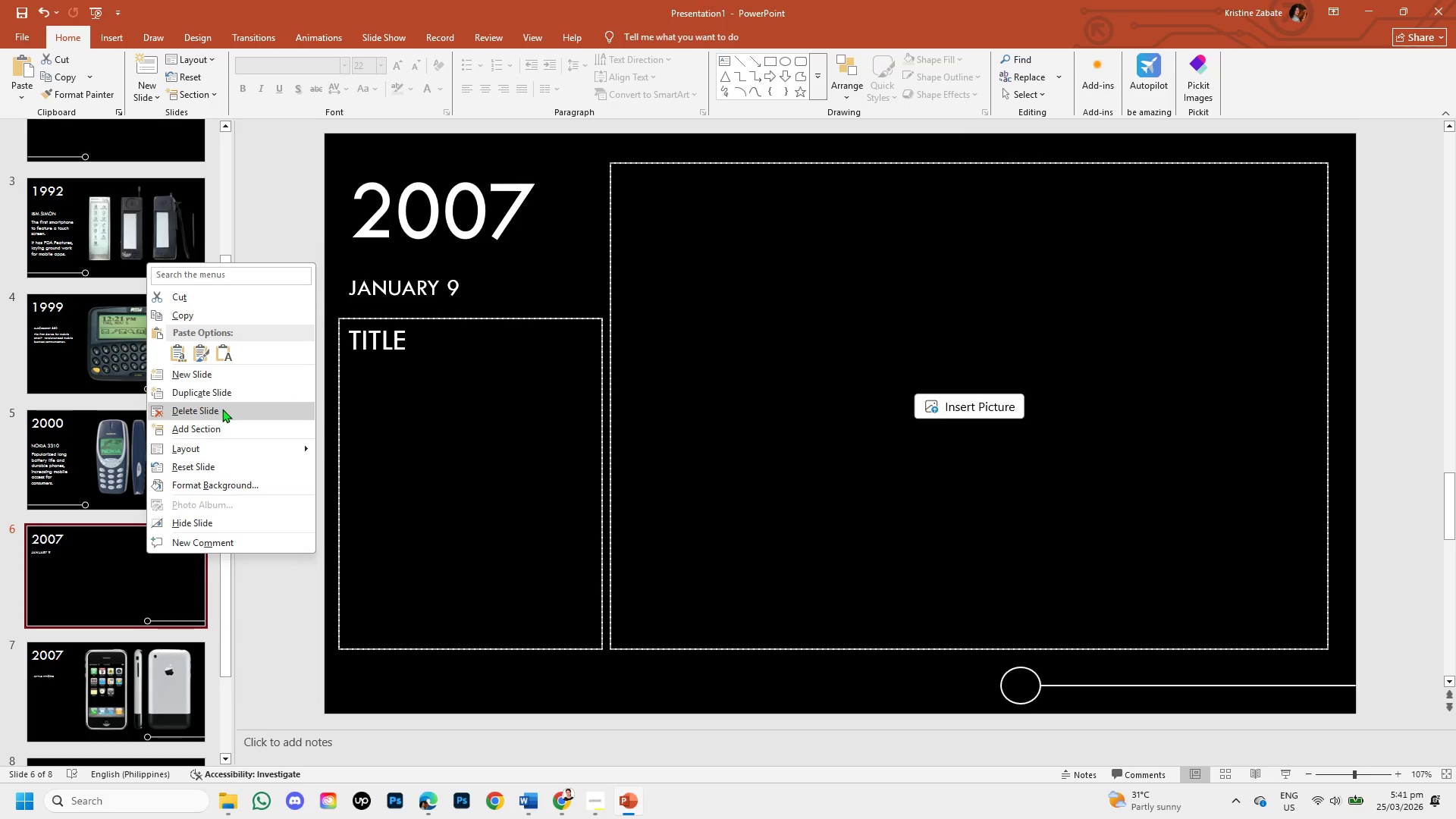 
left_click([222, 409])
 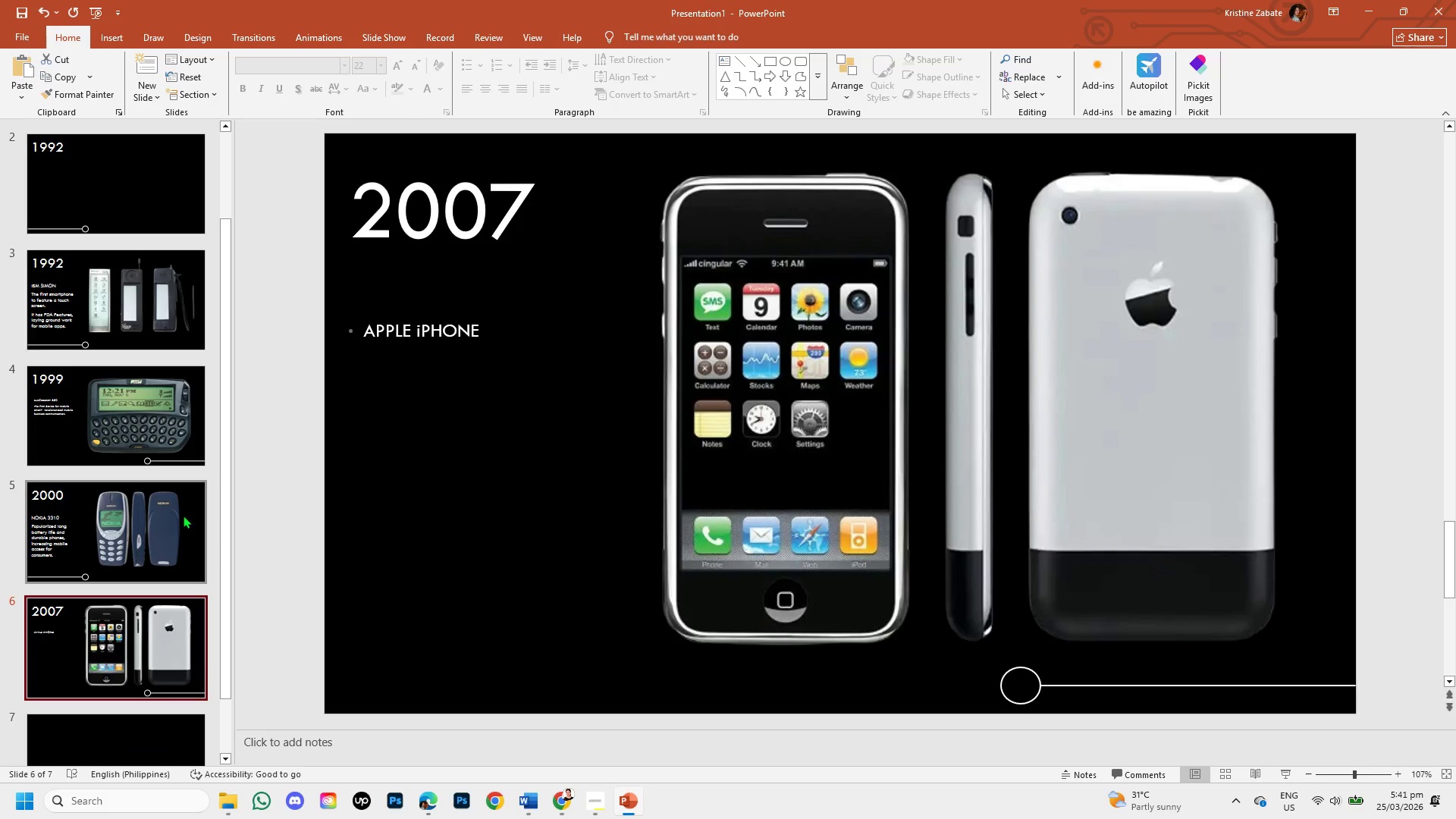 
scroll: coordinate [190, 504], scroll_direction: up, amount: 3.0
 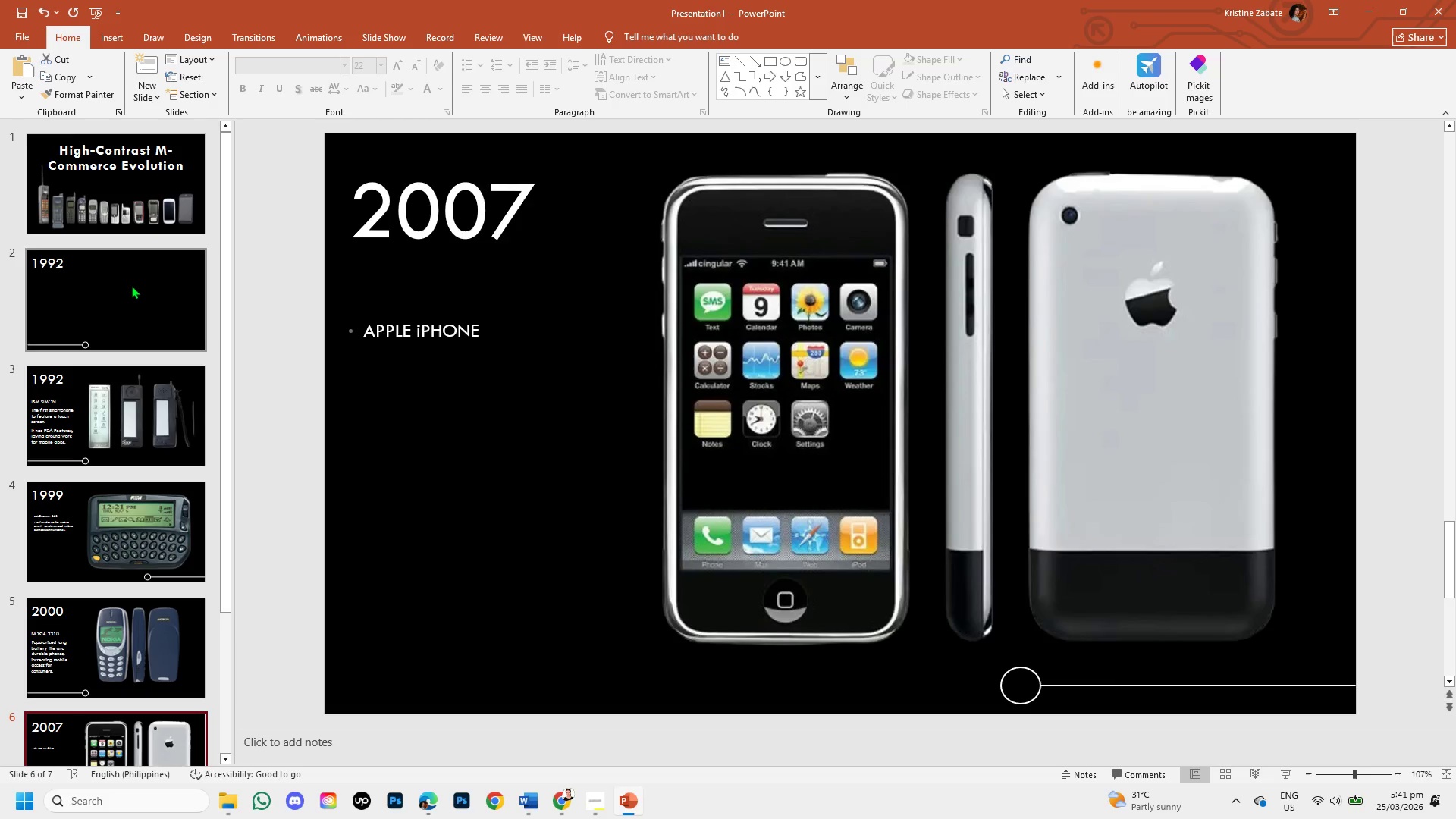 
left_click([131, 285])
 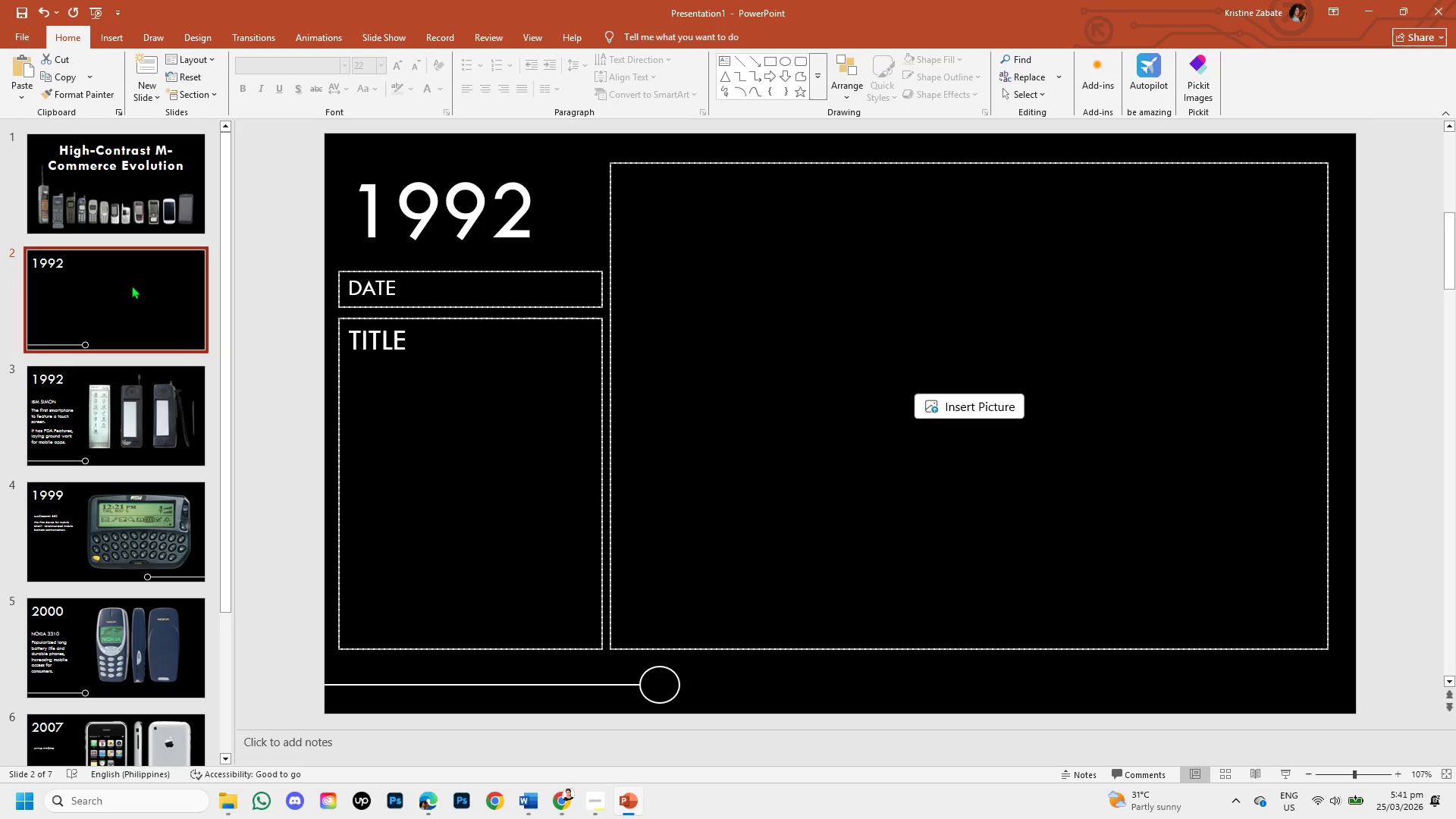 
right_click([131, 285])
 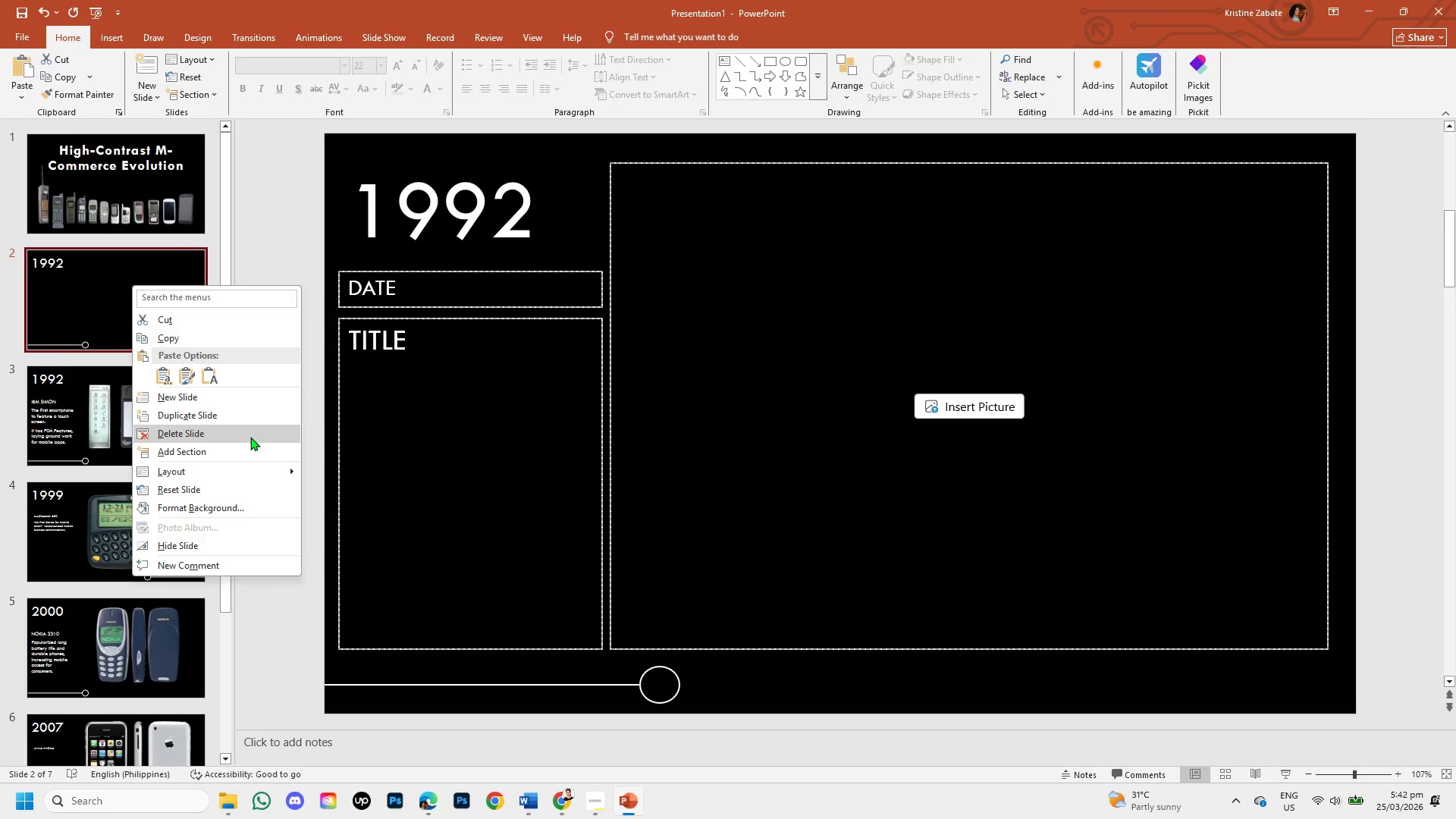 
left_click([250, 437])
 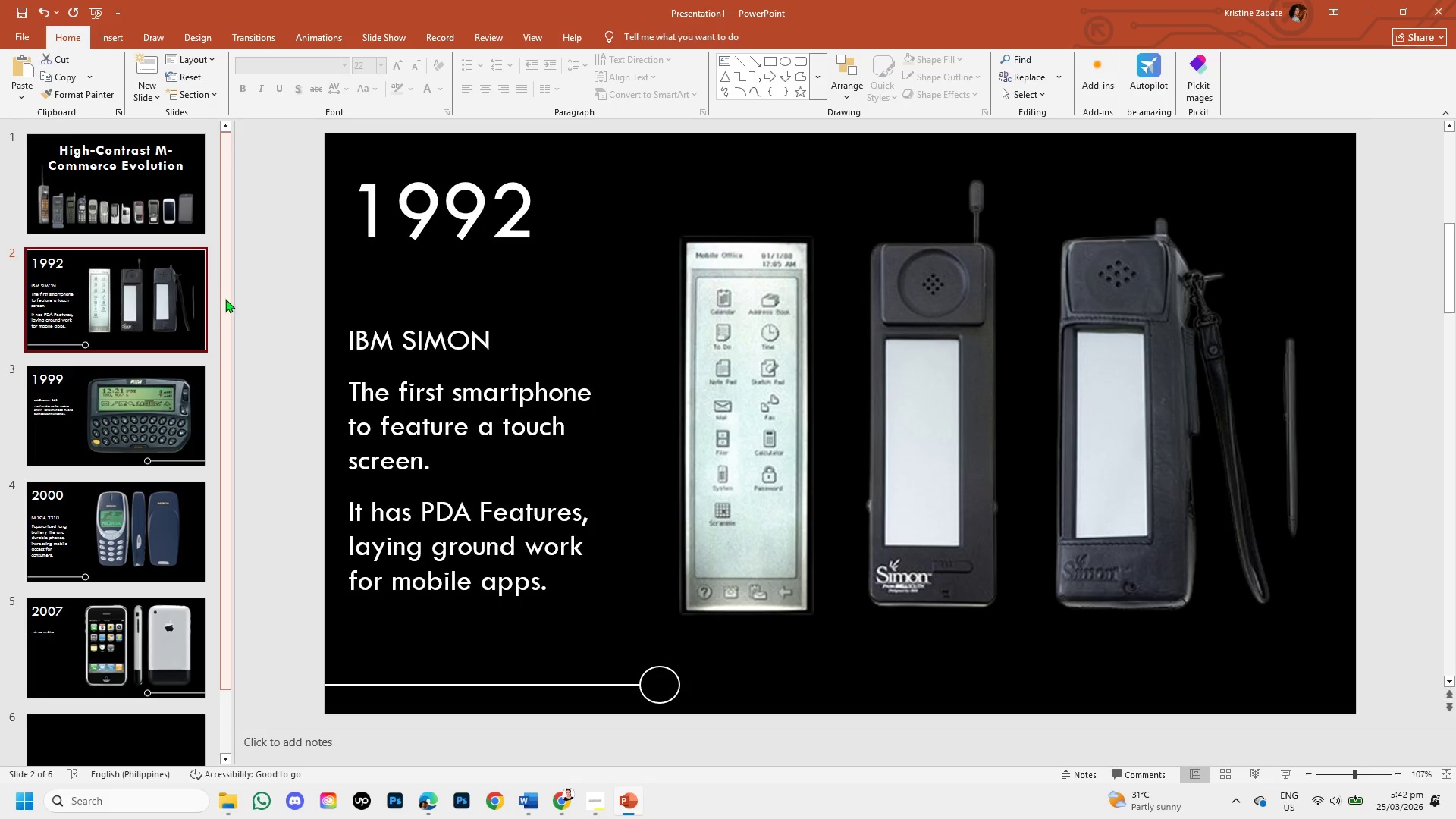 
left_click_drag(start_coordinate=[225, 299], to_coordinate=[241, 463])
 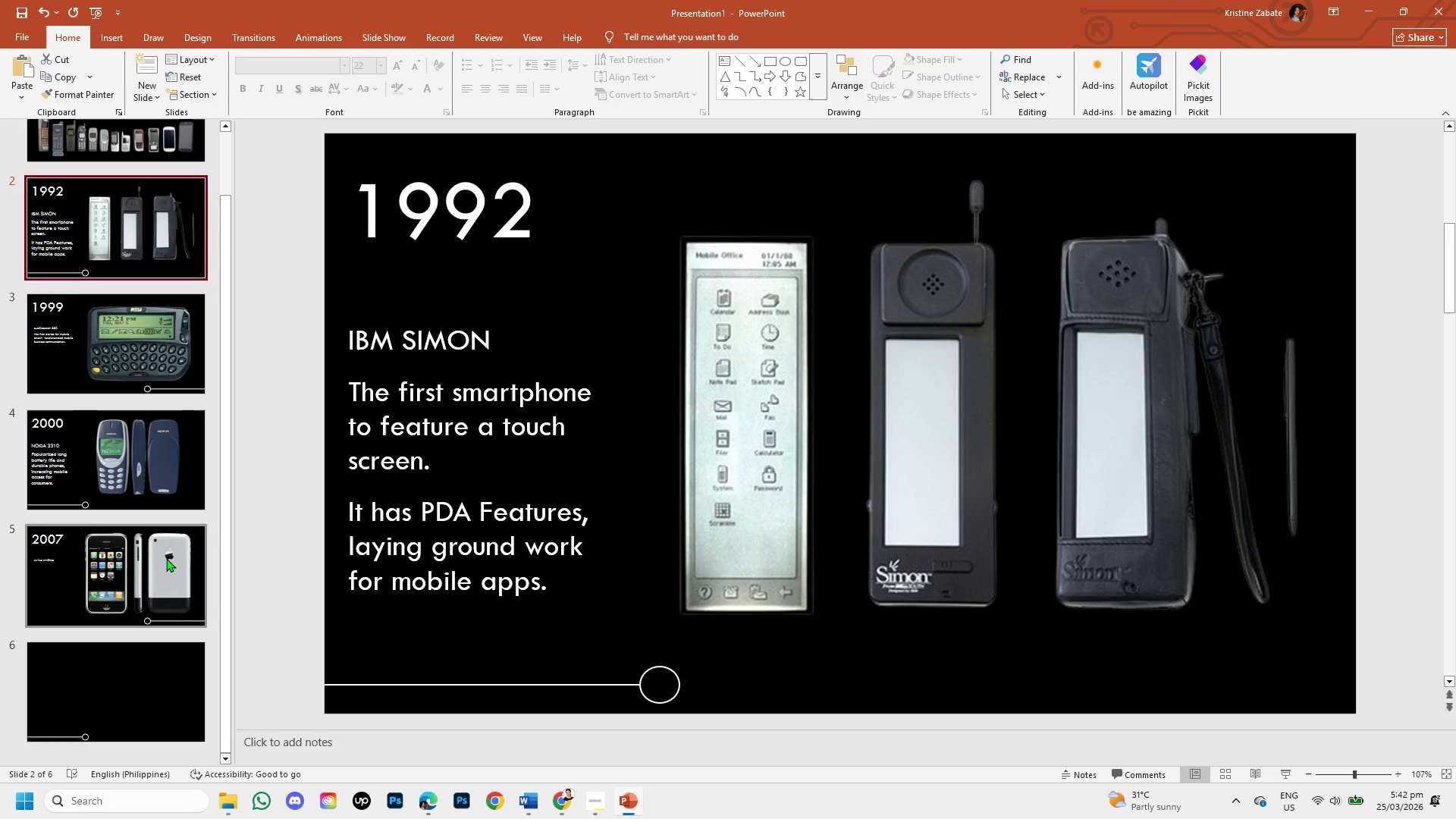 
left_click([166, 558])
 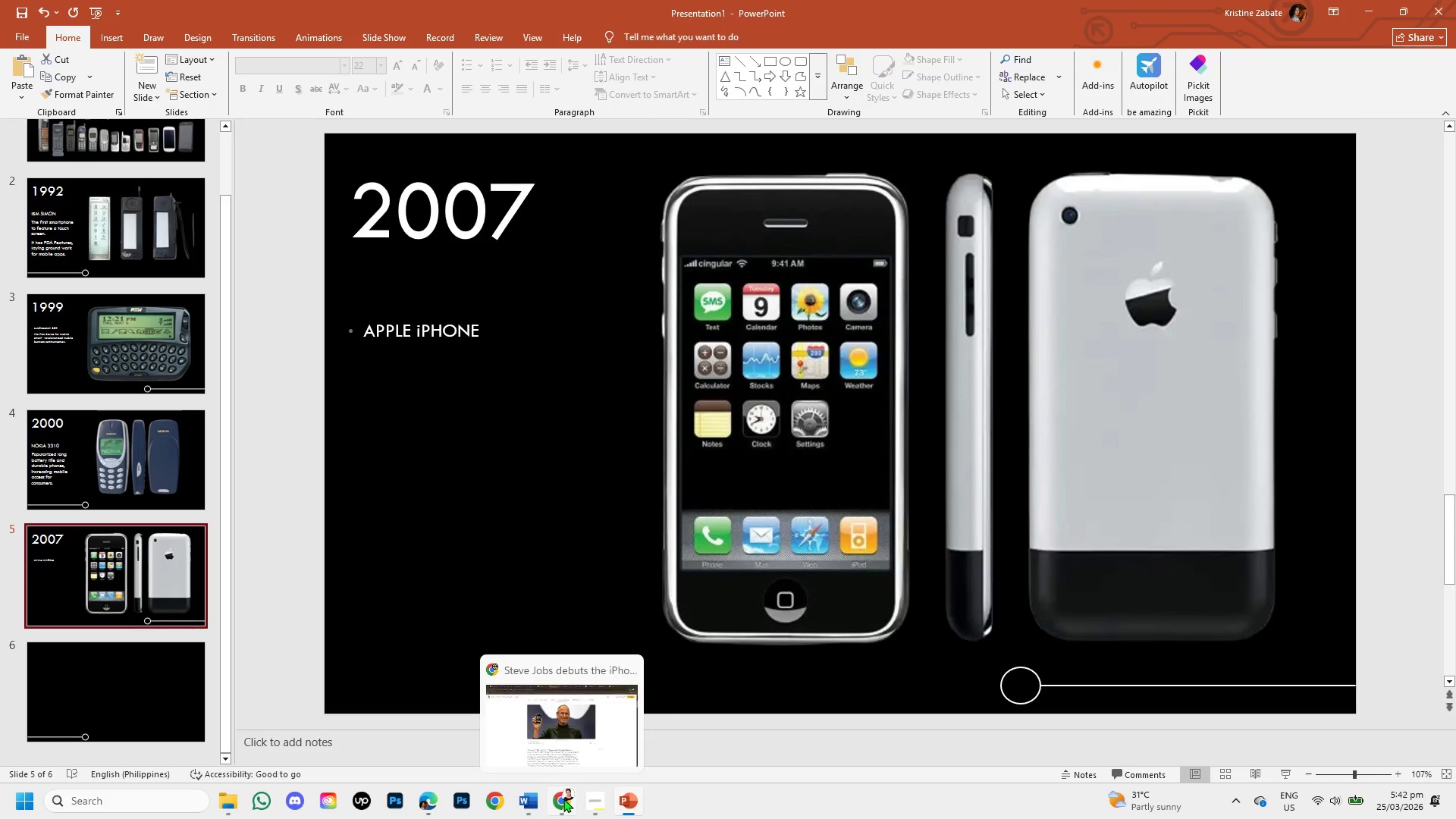 
left_click([563, 799])
 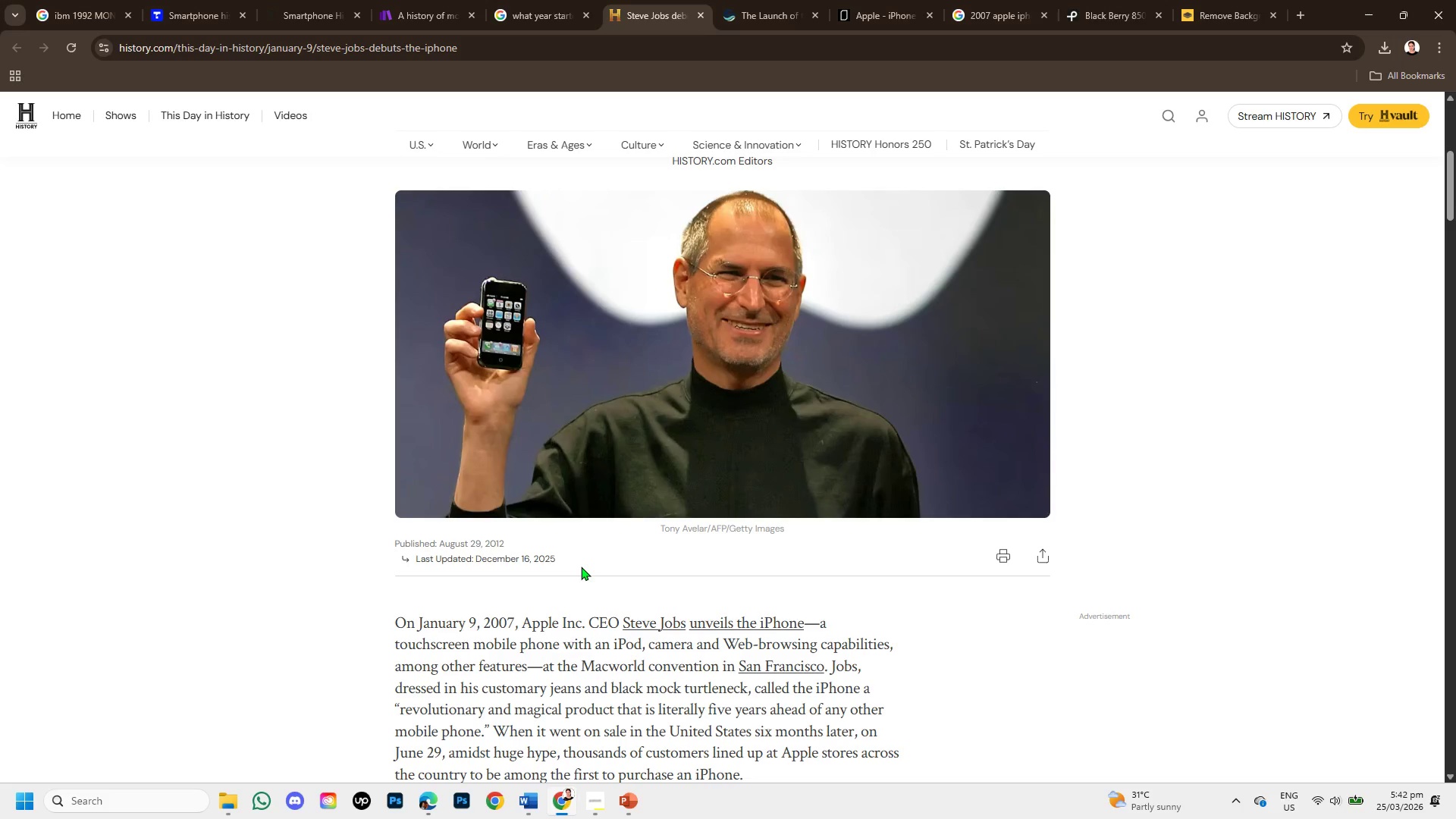 
scroll: coordinate [581, 566], scroll_direction: down, amount: 1.0
 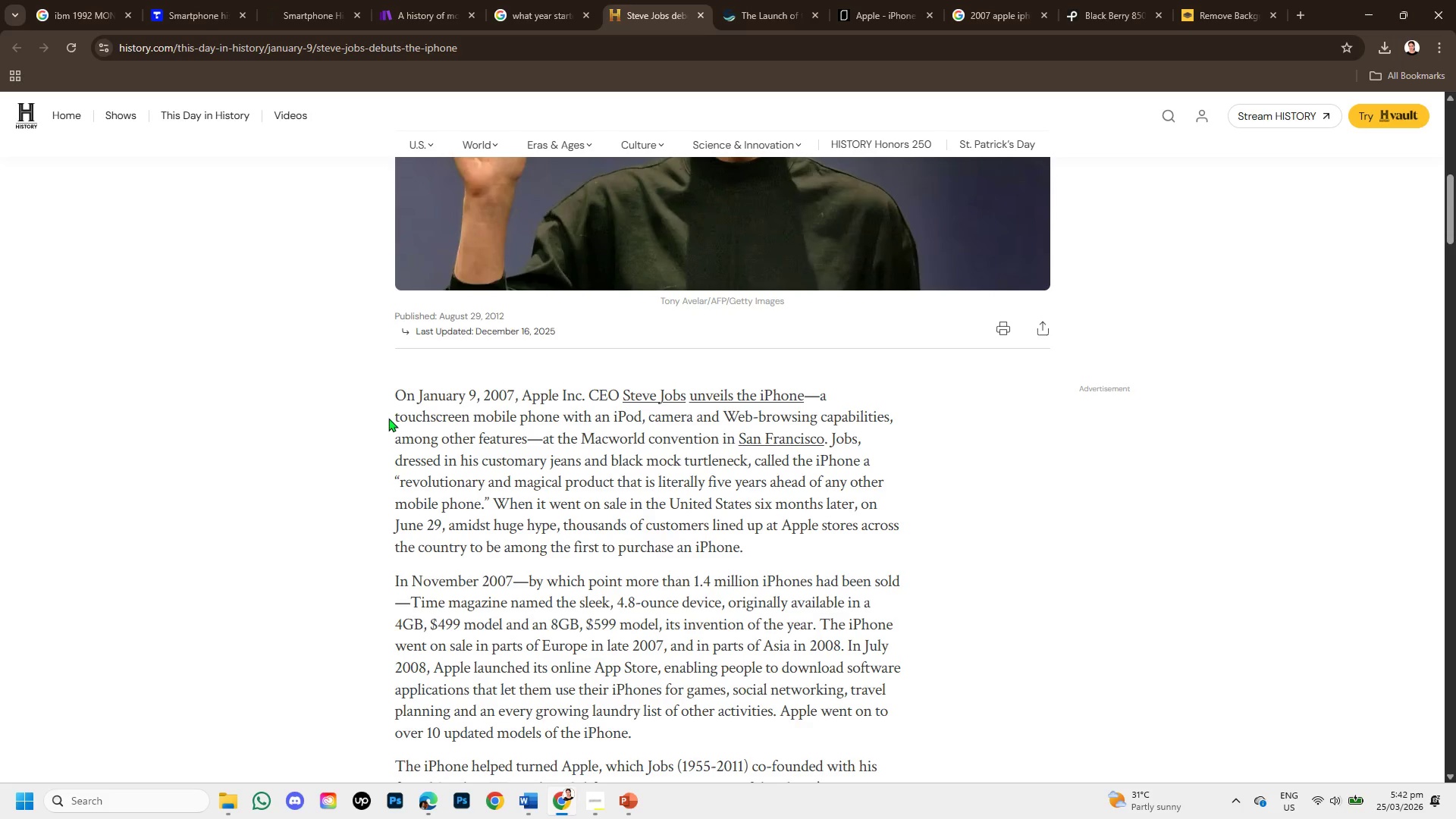 
left_click_drag(start_coordinate=[393, 411], to_coordinate=[533, 444])
 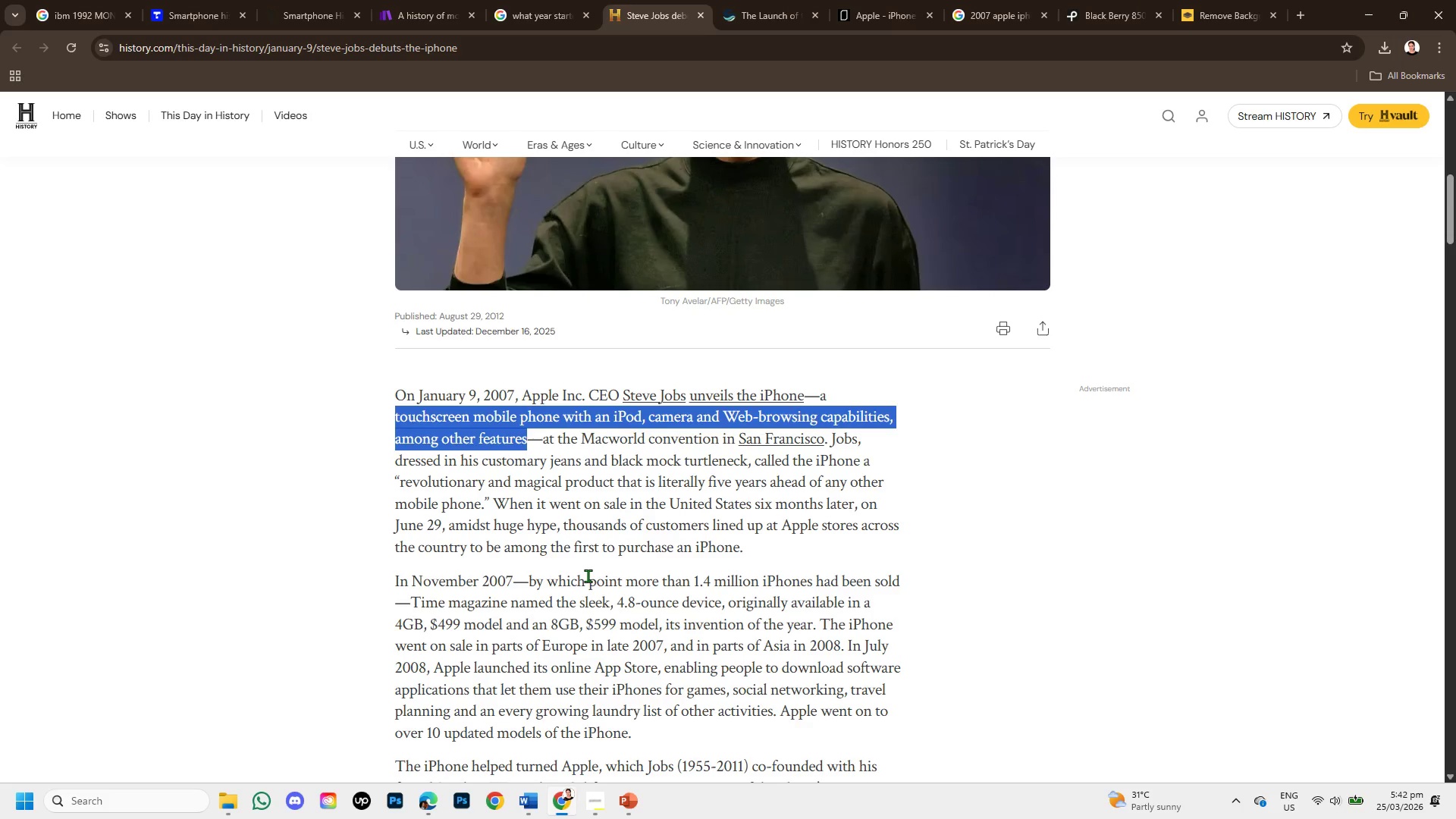 
wait(8.47)
 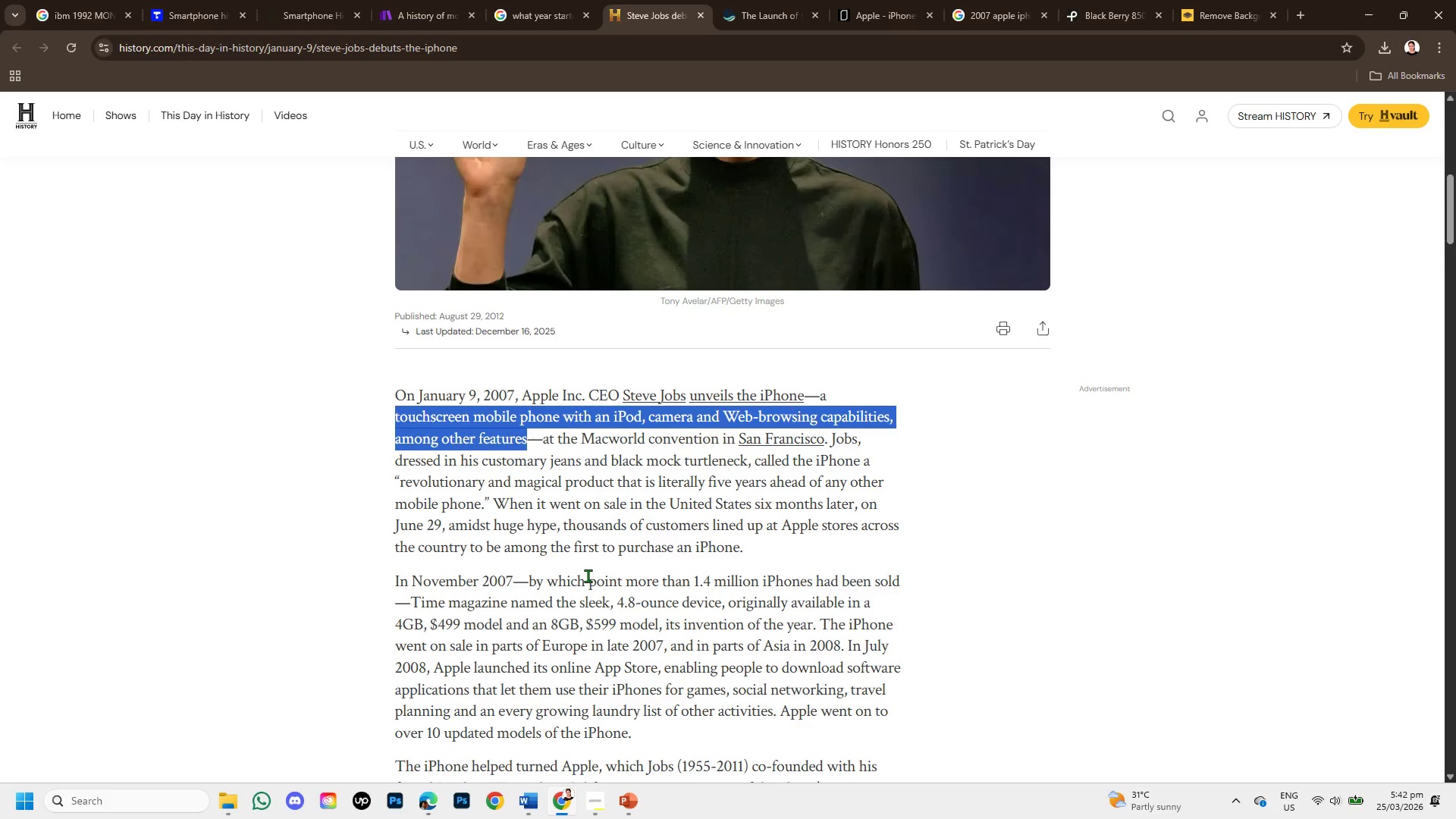 
scroll: coordinate [604, 555], scroll_direction: down, amount: 1.0
 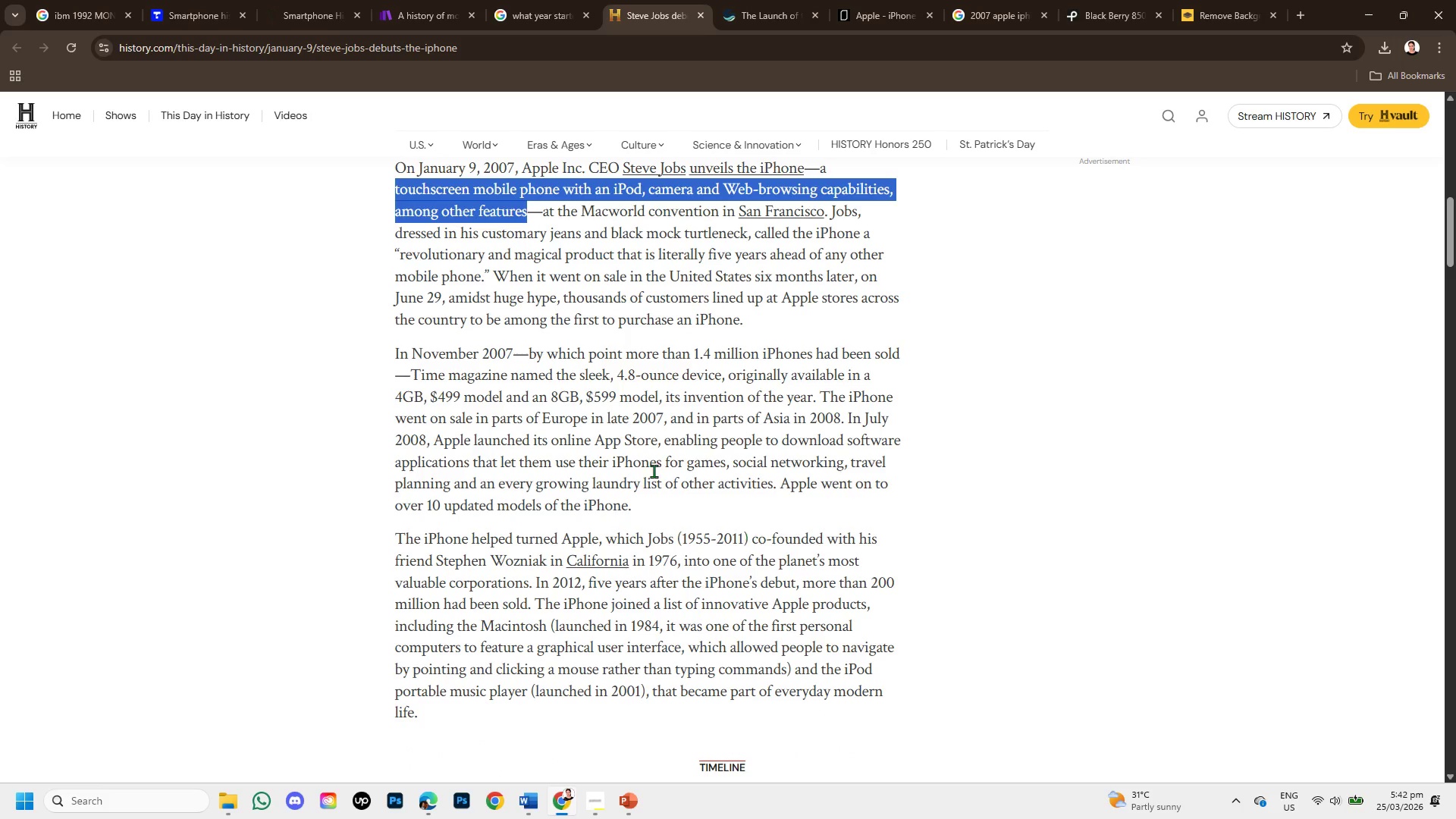 
scroll: coordinate [573, 358], scroll_direction: up, amount: 1.0
 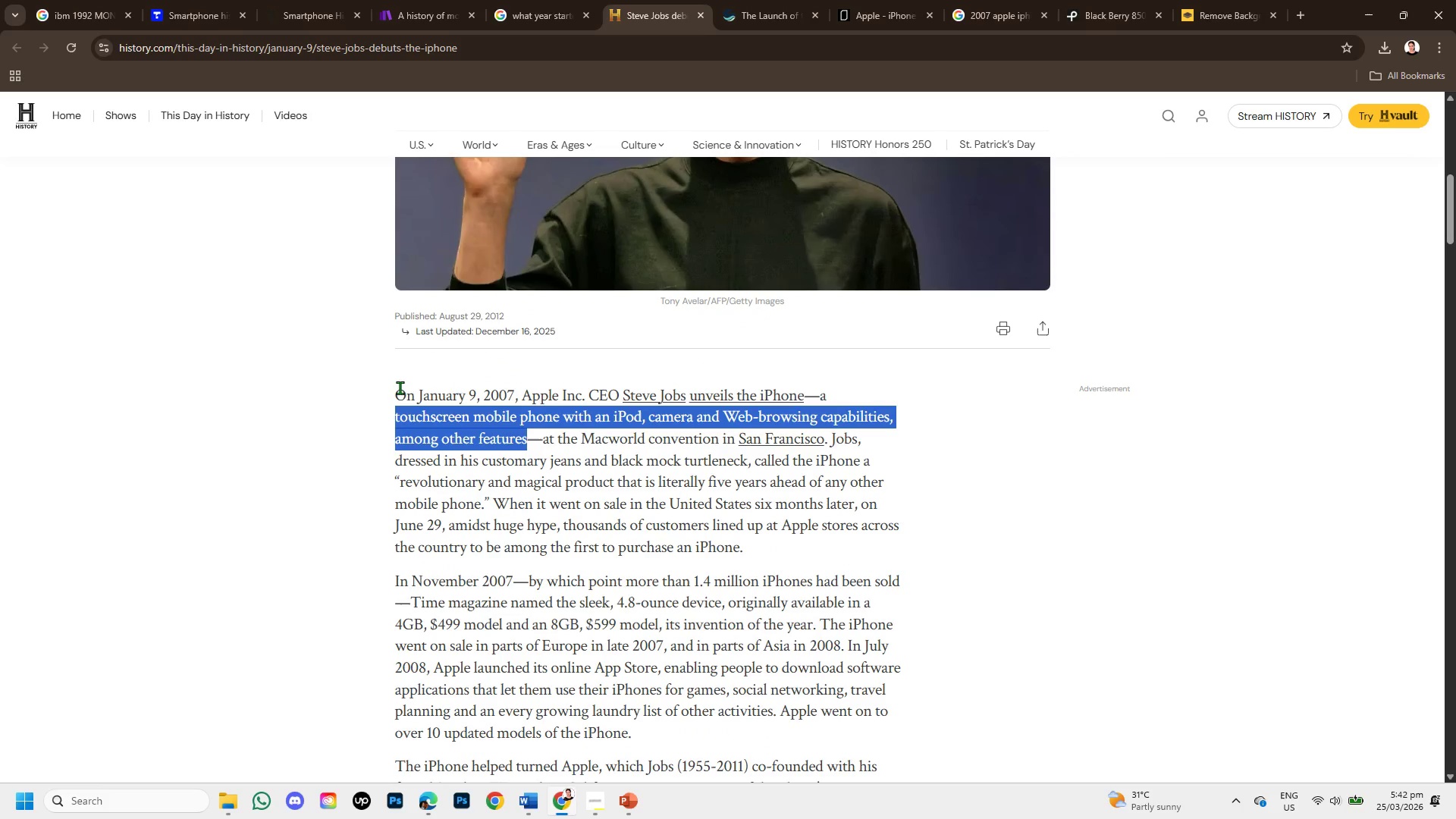 
left_click_drag(start_coordinate=[400, 388], to_coordinate=[763, 540])
 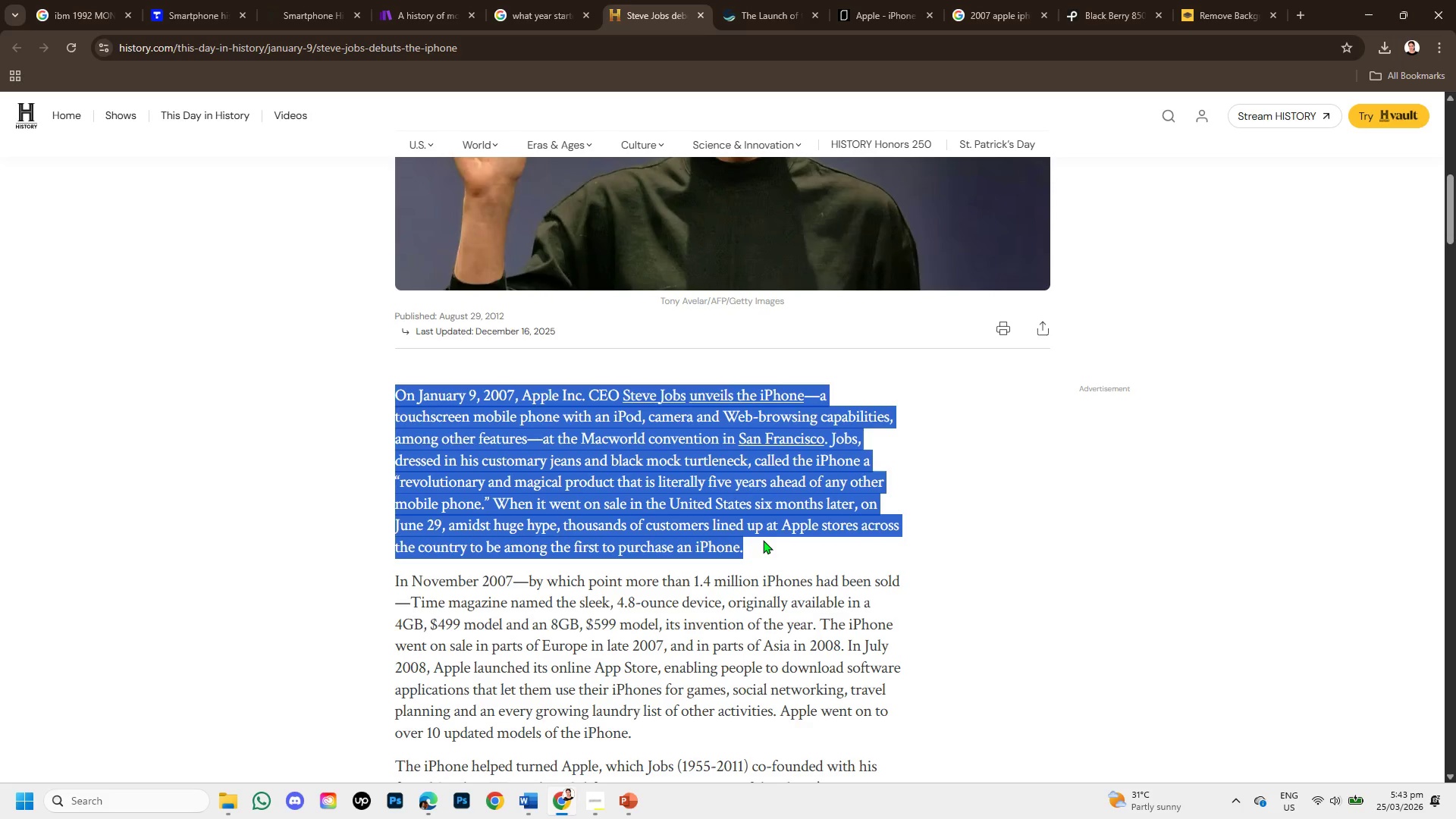 
wait(15.41)
 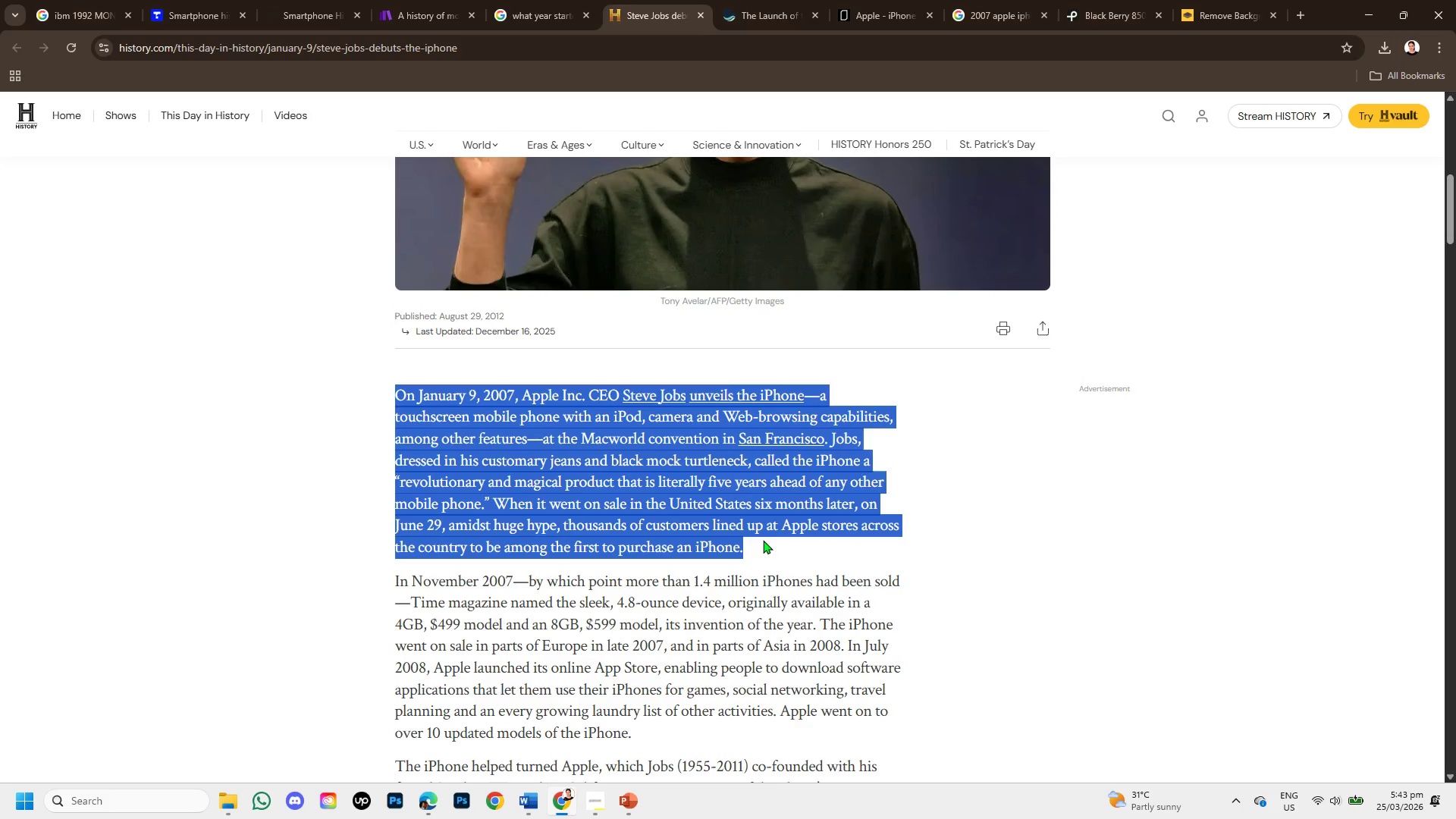 
left_click([592, 808])